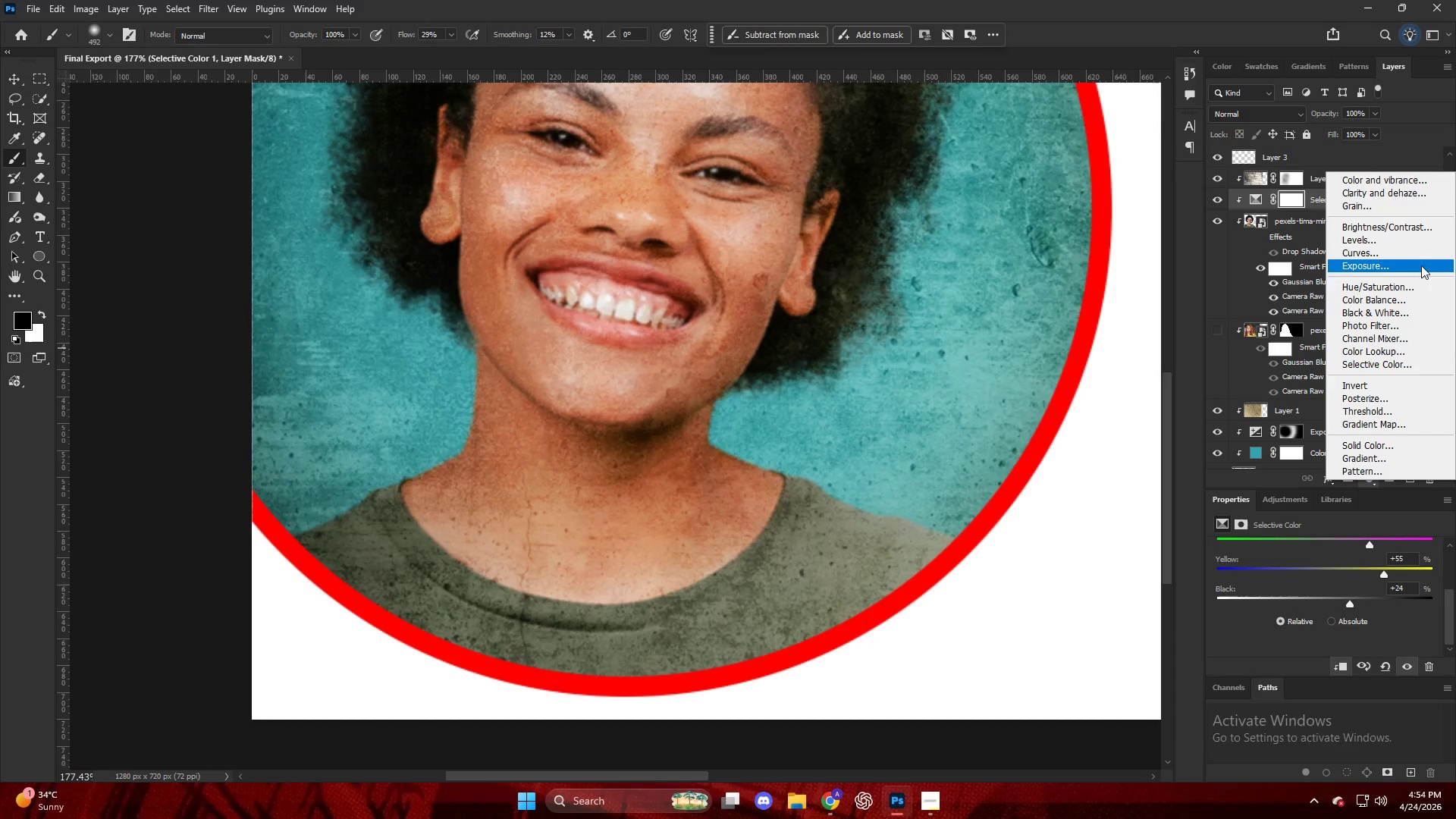 
left_click([1421, 262])
 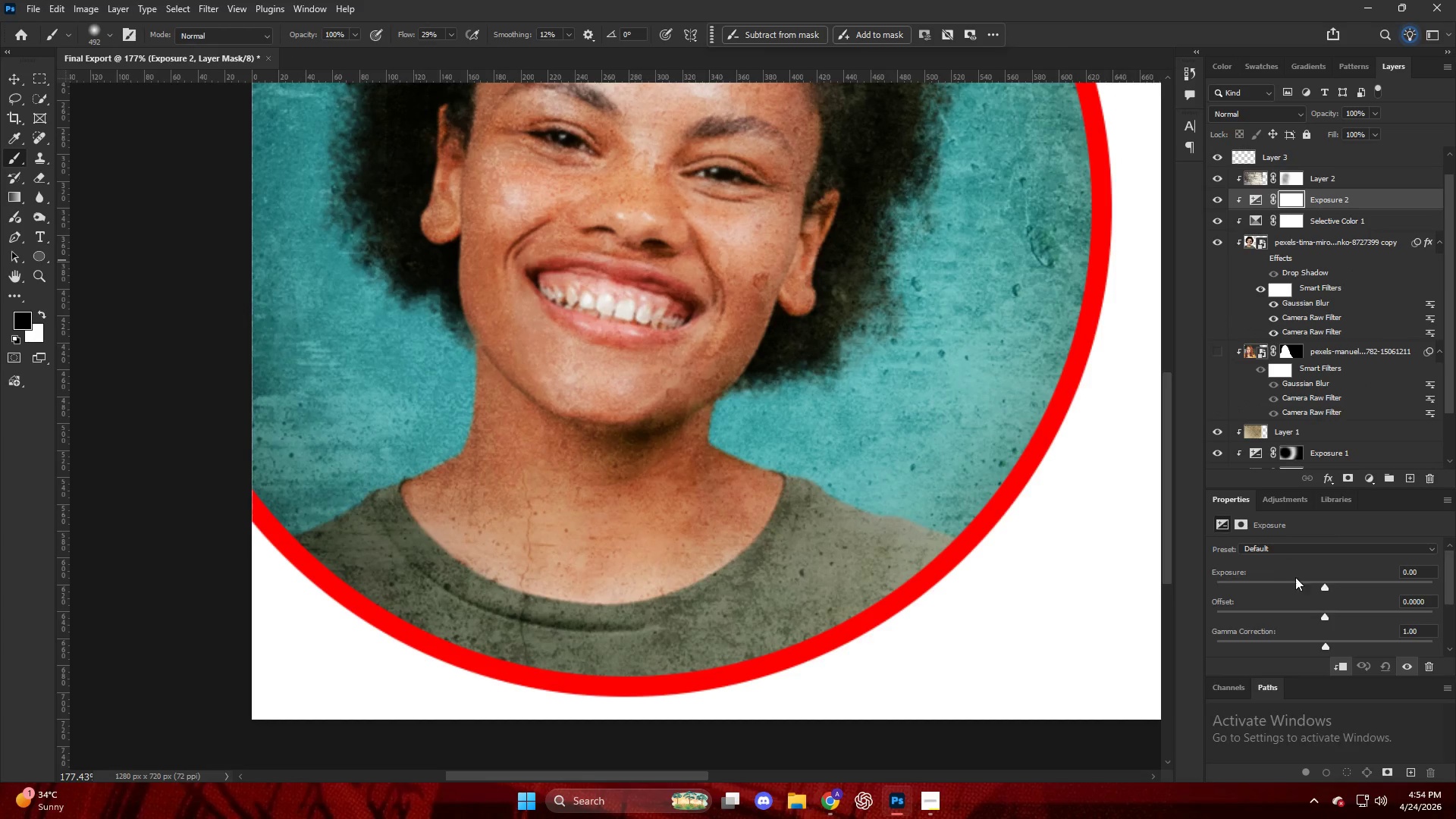 
left_click_drag(start_coordinate=[1323, 586], to_coordinate=[1279, 592])
 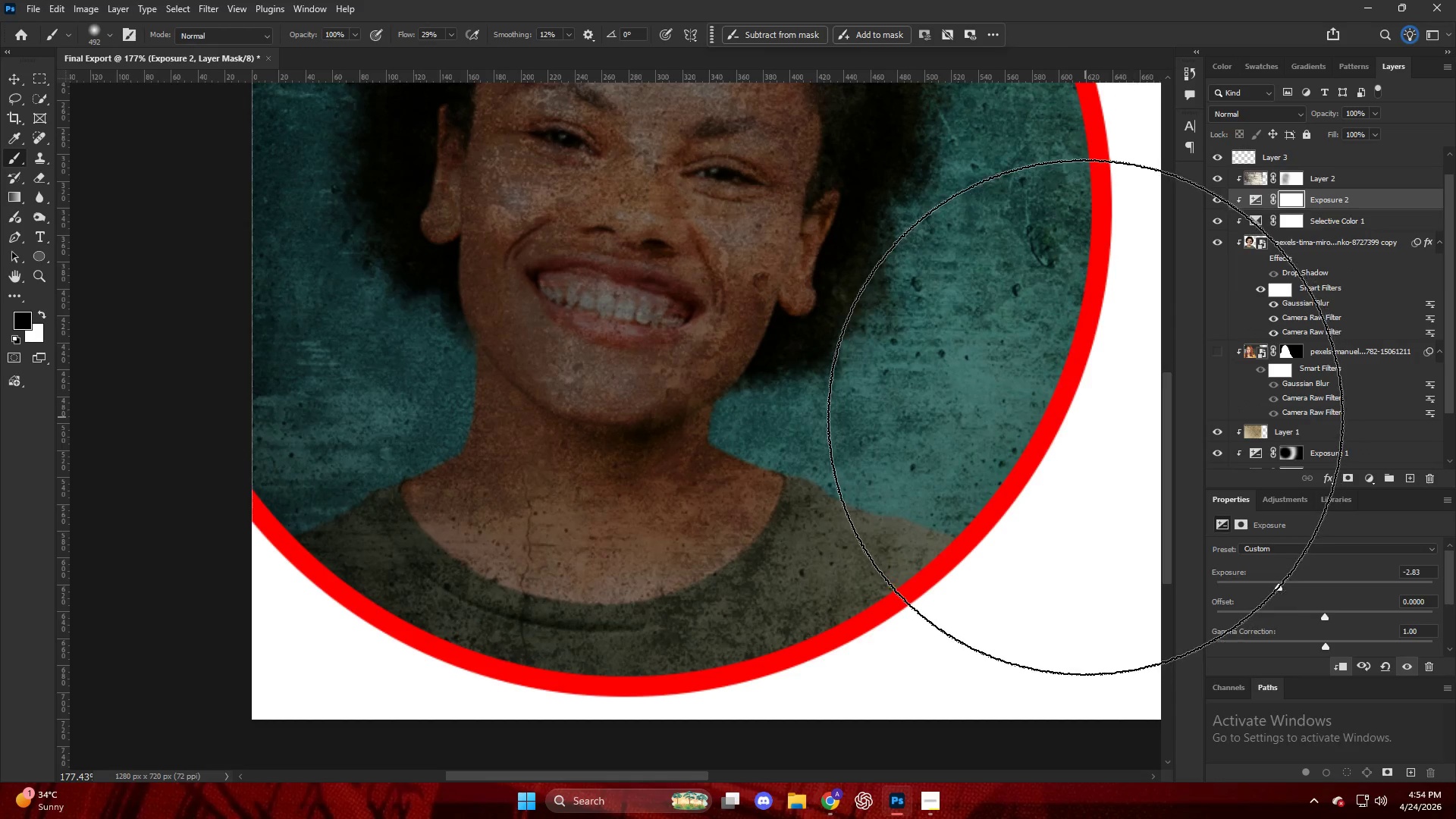 
key(Control+I)
 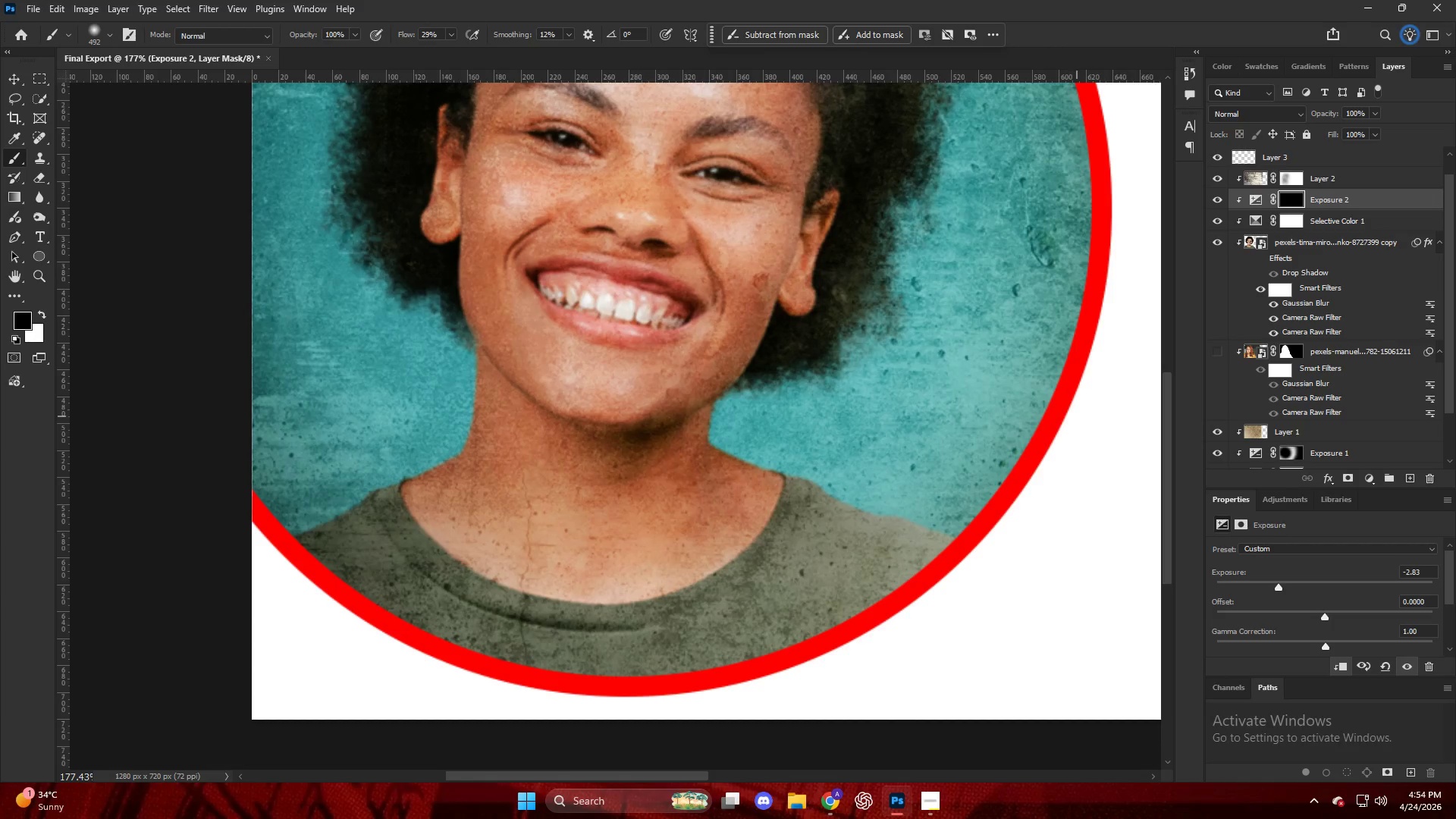 
key(B)
 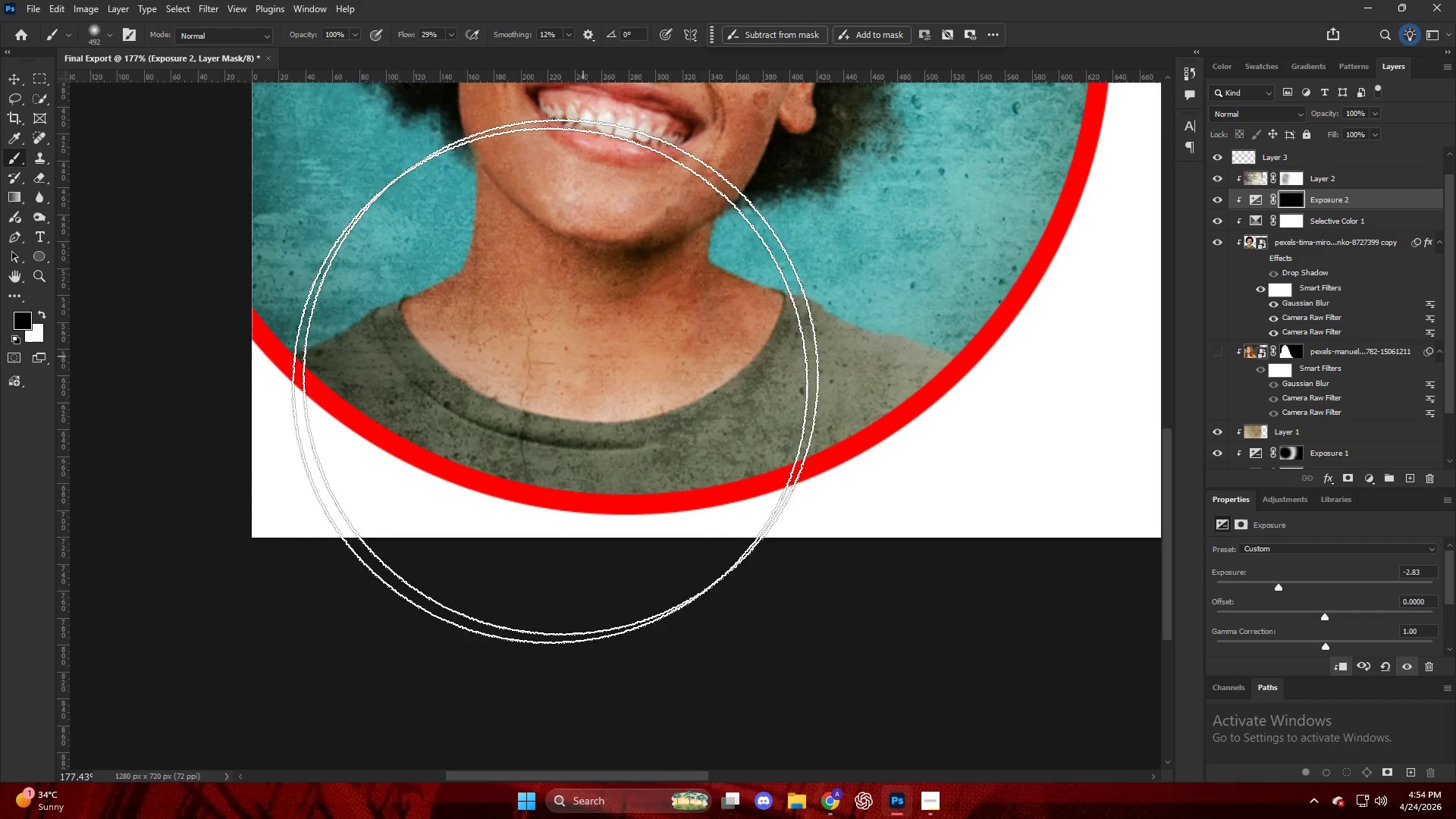 
hold_key(key=AltLeft, duration=0.48)
 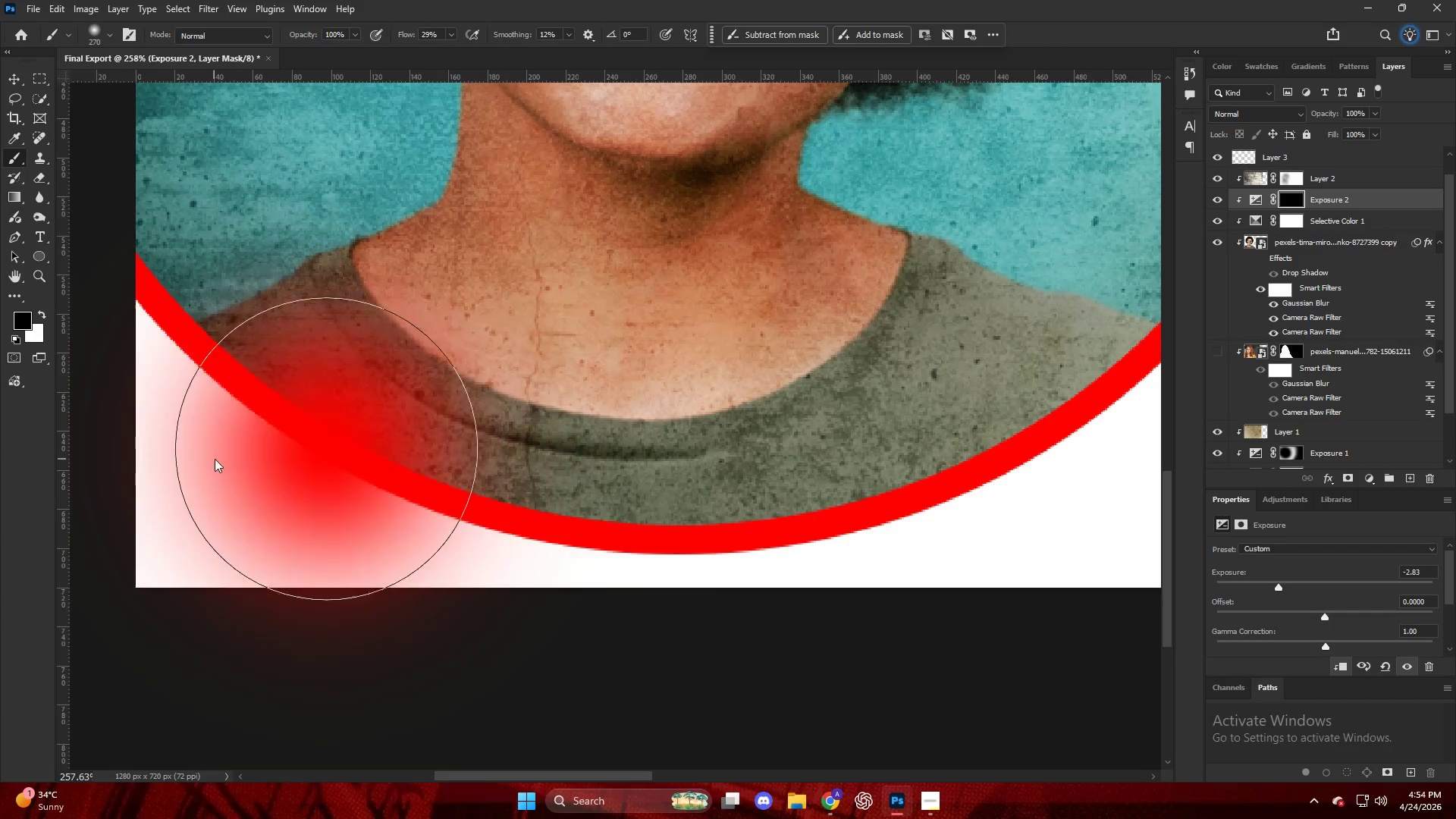 
scroll: coordinate [582, 292], scroll_direction: down, amount: 15.0
 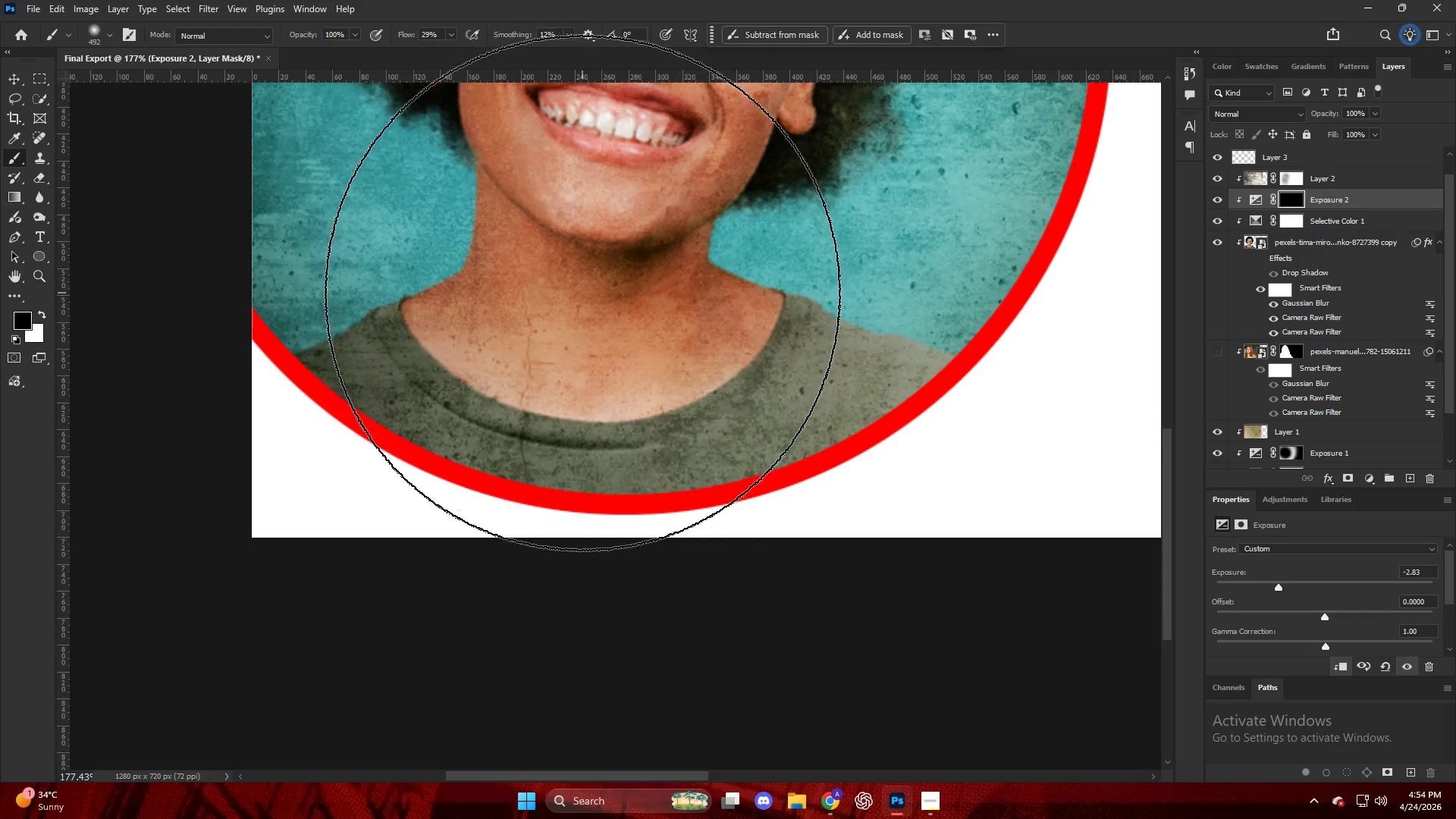 
scroll: coordinate [513, 430], scroll_direction: up, amount: 4.0
 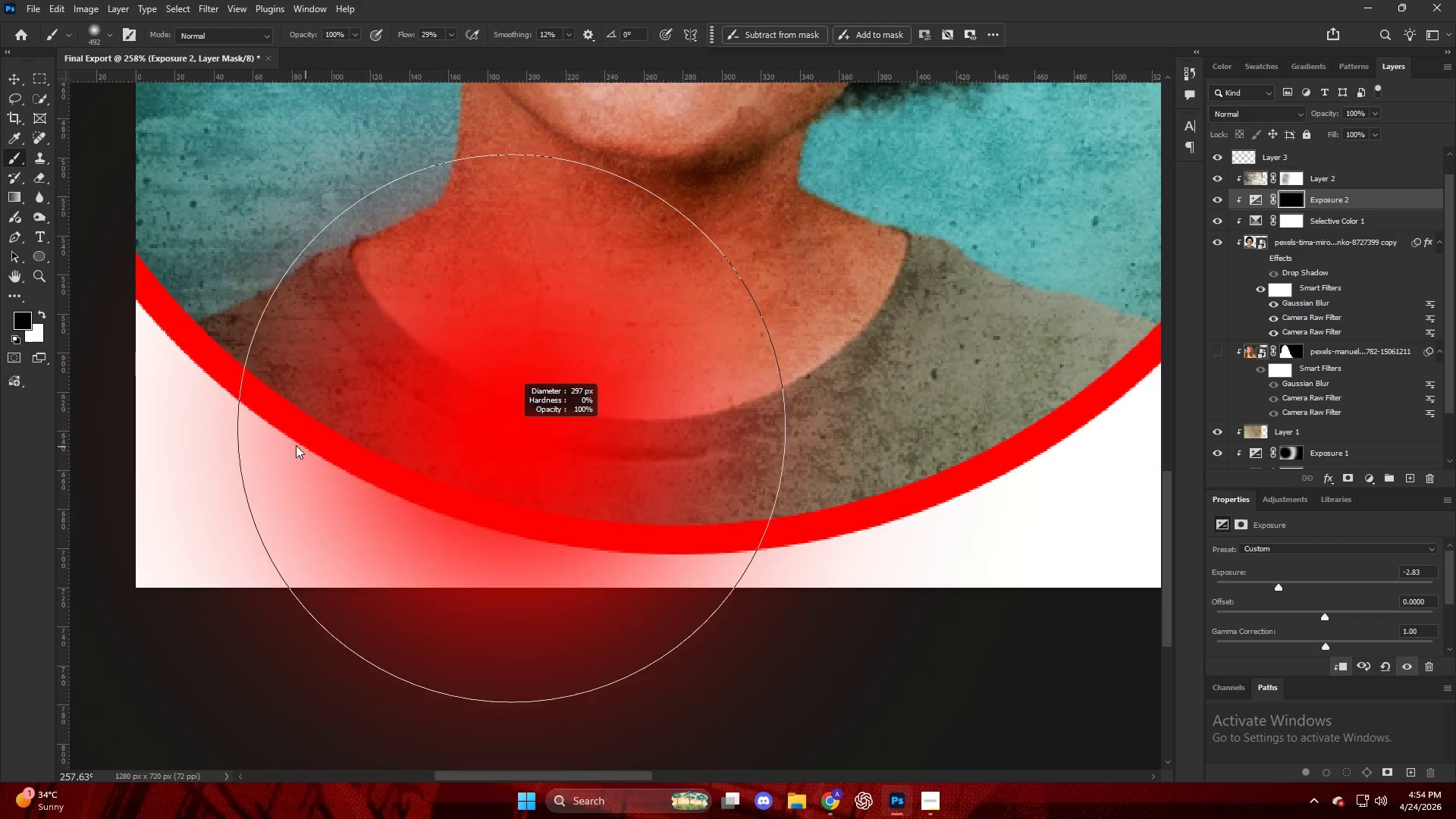 
key(Alt+AltLeft)
 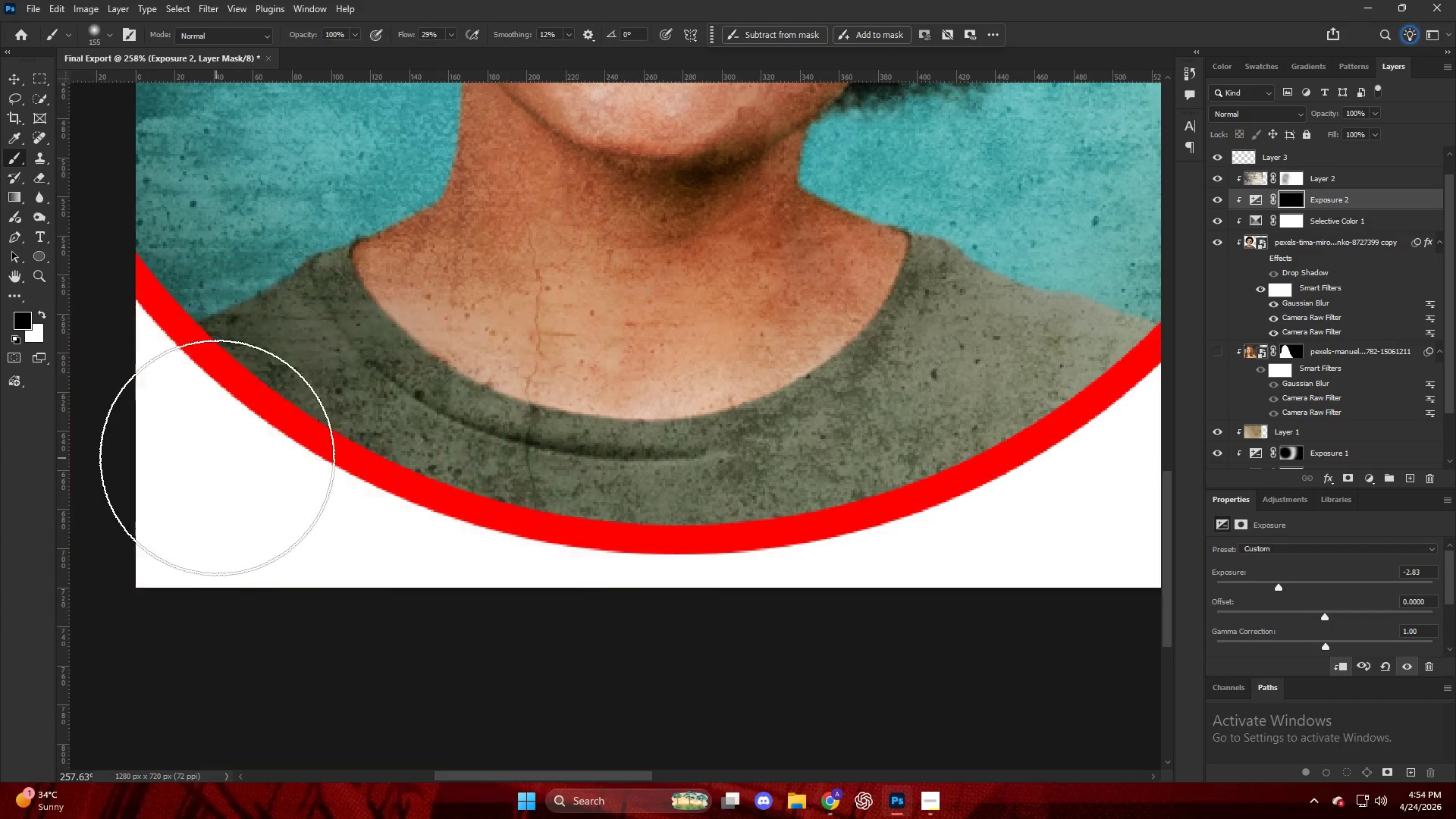 
key(Alt+AltLeft)
 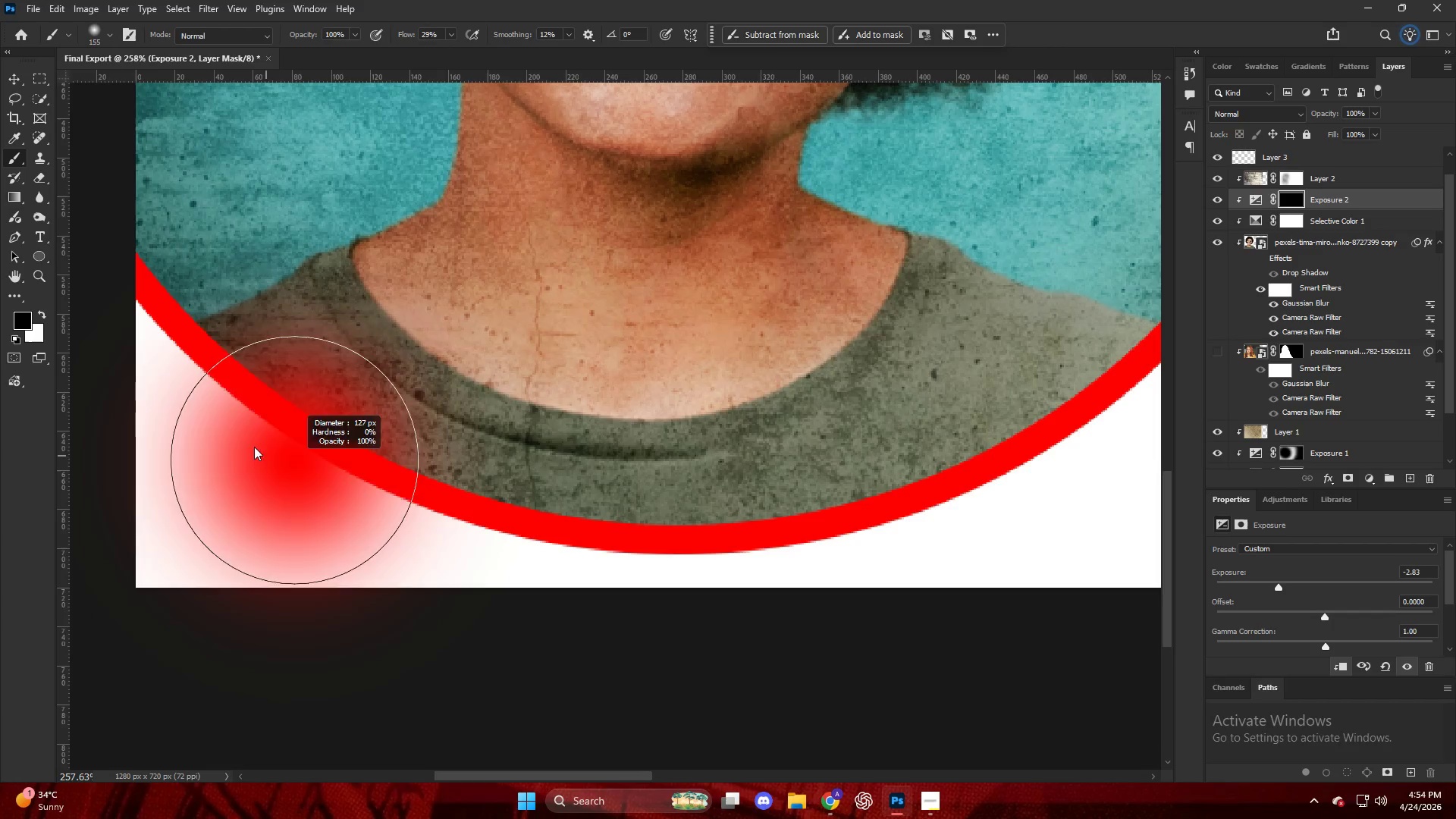 
left_click_drag(start_coordinate=[234, 431], to_coordinate=[356, 543])
 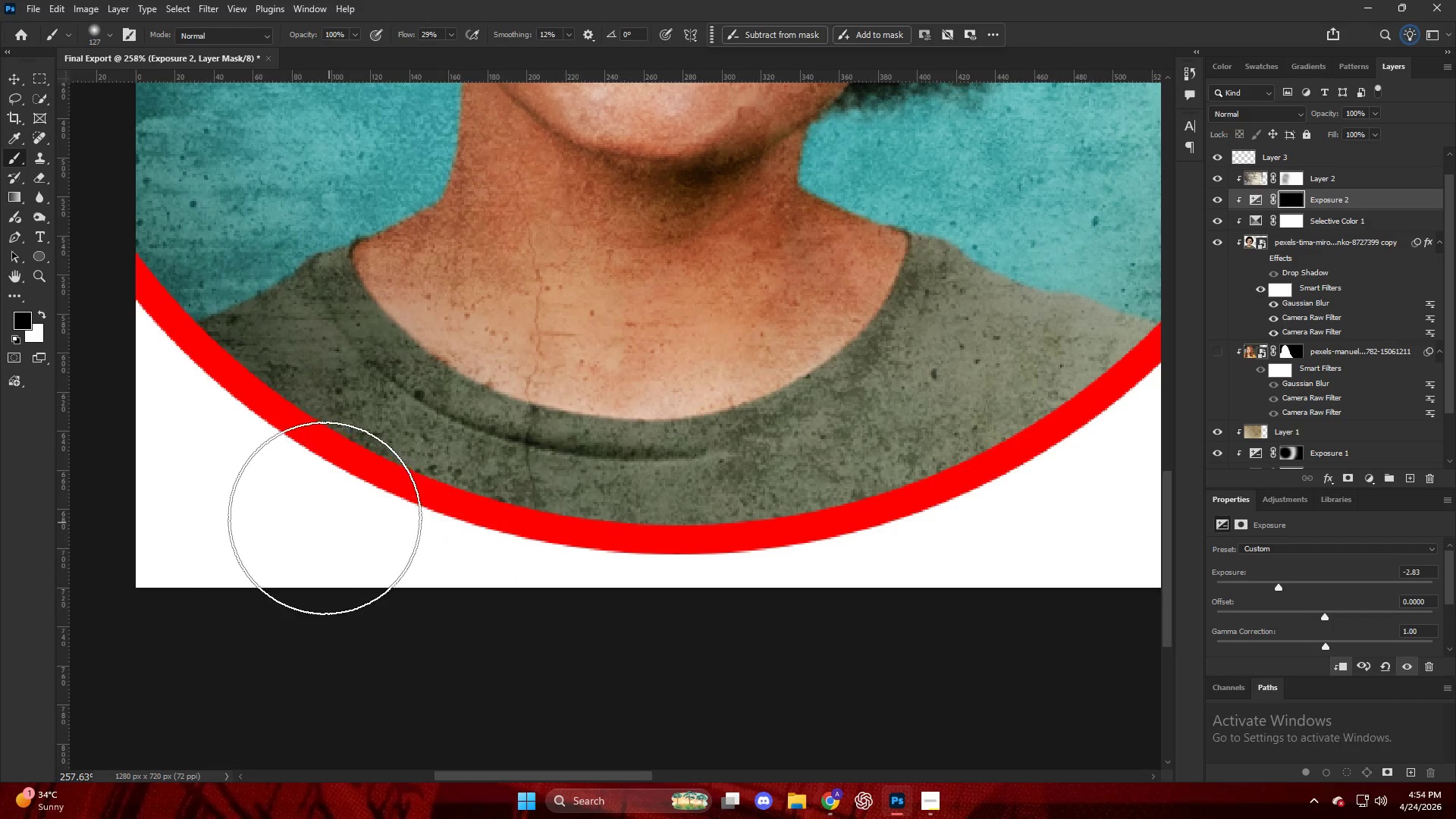 
key(X)
 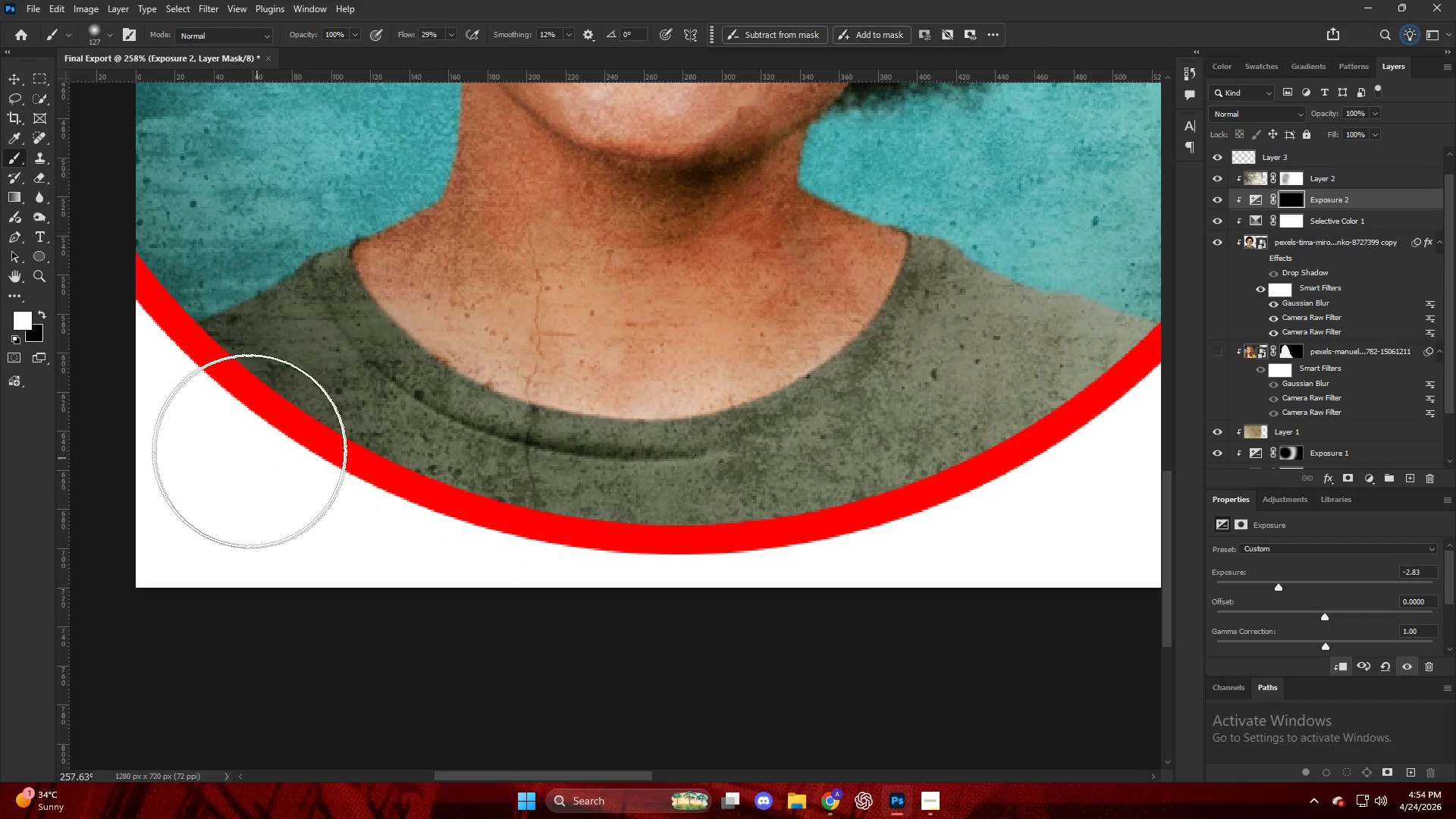 
left_click_drag(start_coordinate=[249, 446], to_coordinate=[416, 631])
 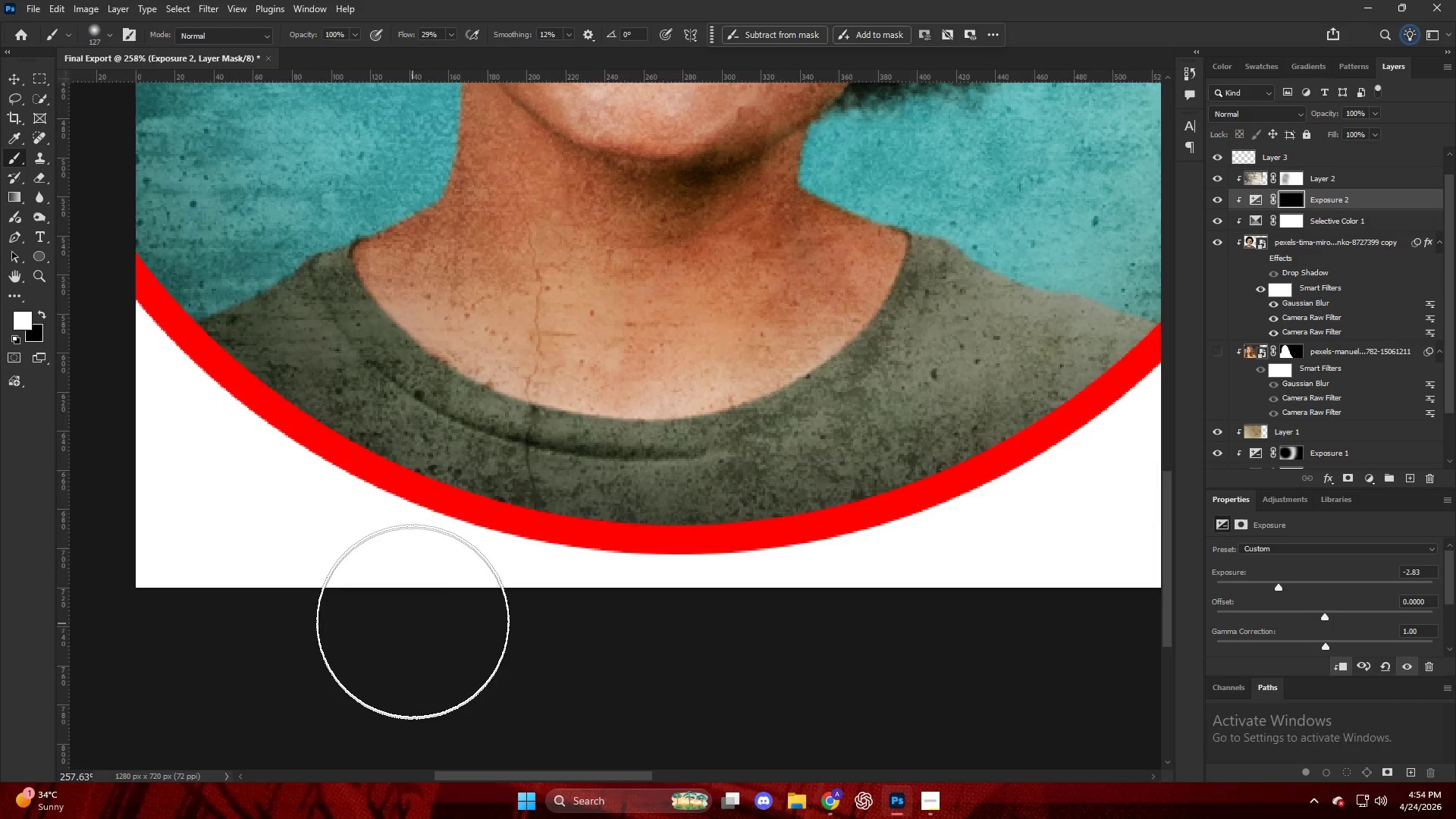 
hold_key(key=AltLeft, duration=0.5)
 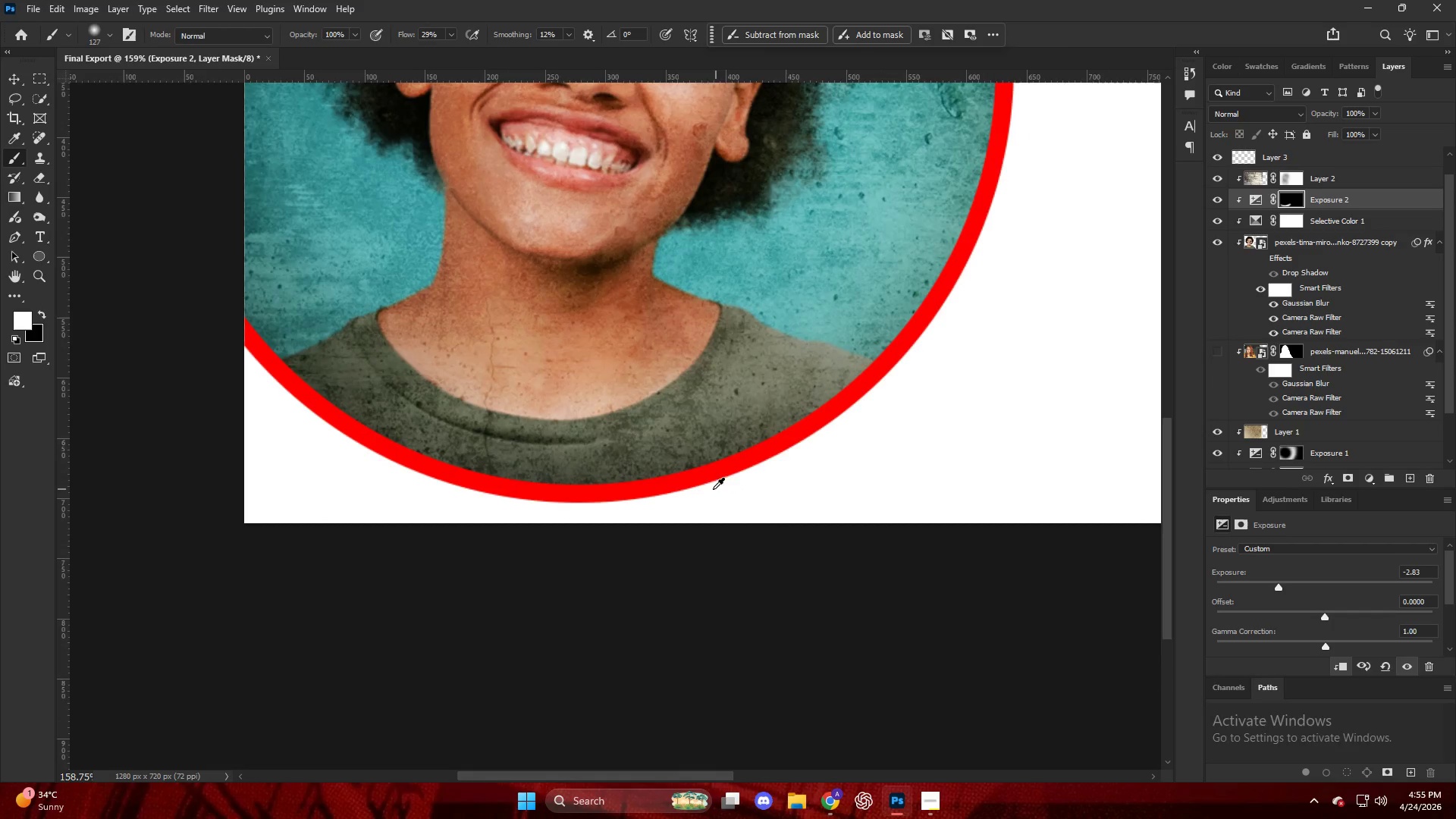 
hold_key(key=AltLeft, duration=0.58)
 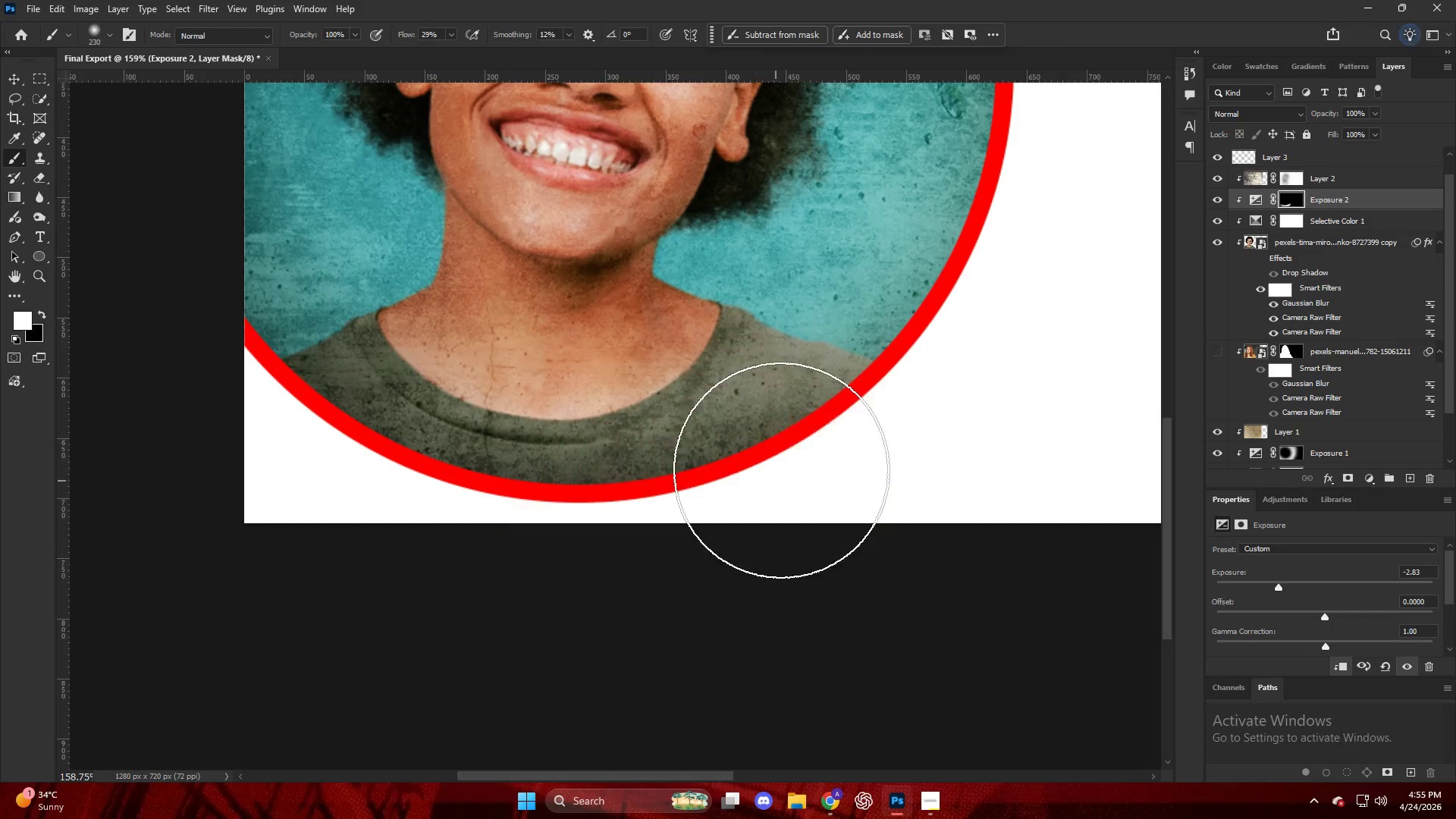 
left_click_drag(start_coordinate=[843, 435], to_coordinate=[1203, 259])
 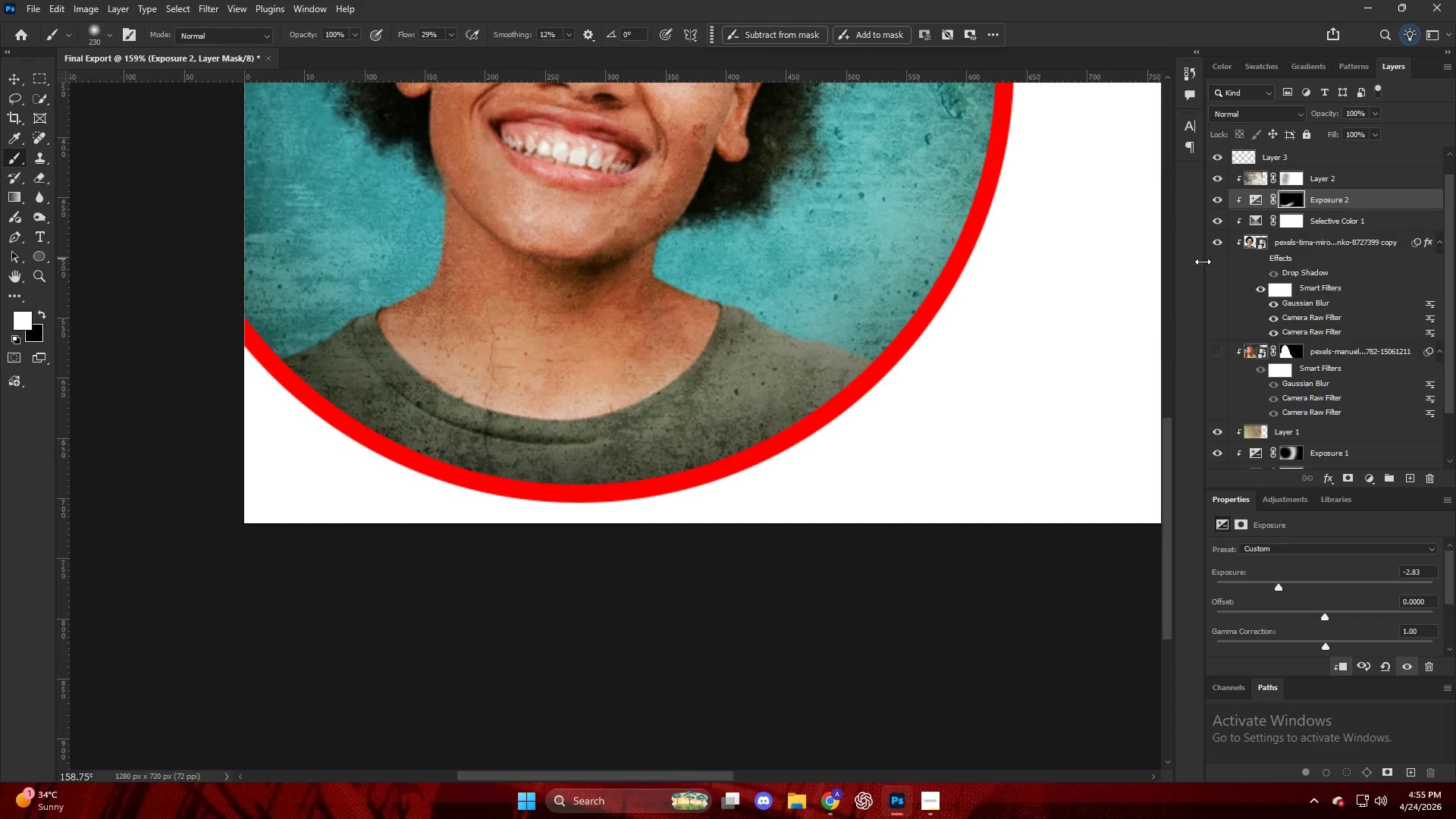 
scroll: coordinate [732, 493], scroll_direction: down, amount: 4.0
 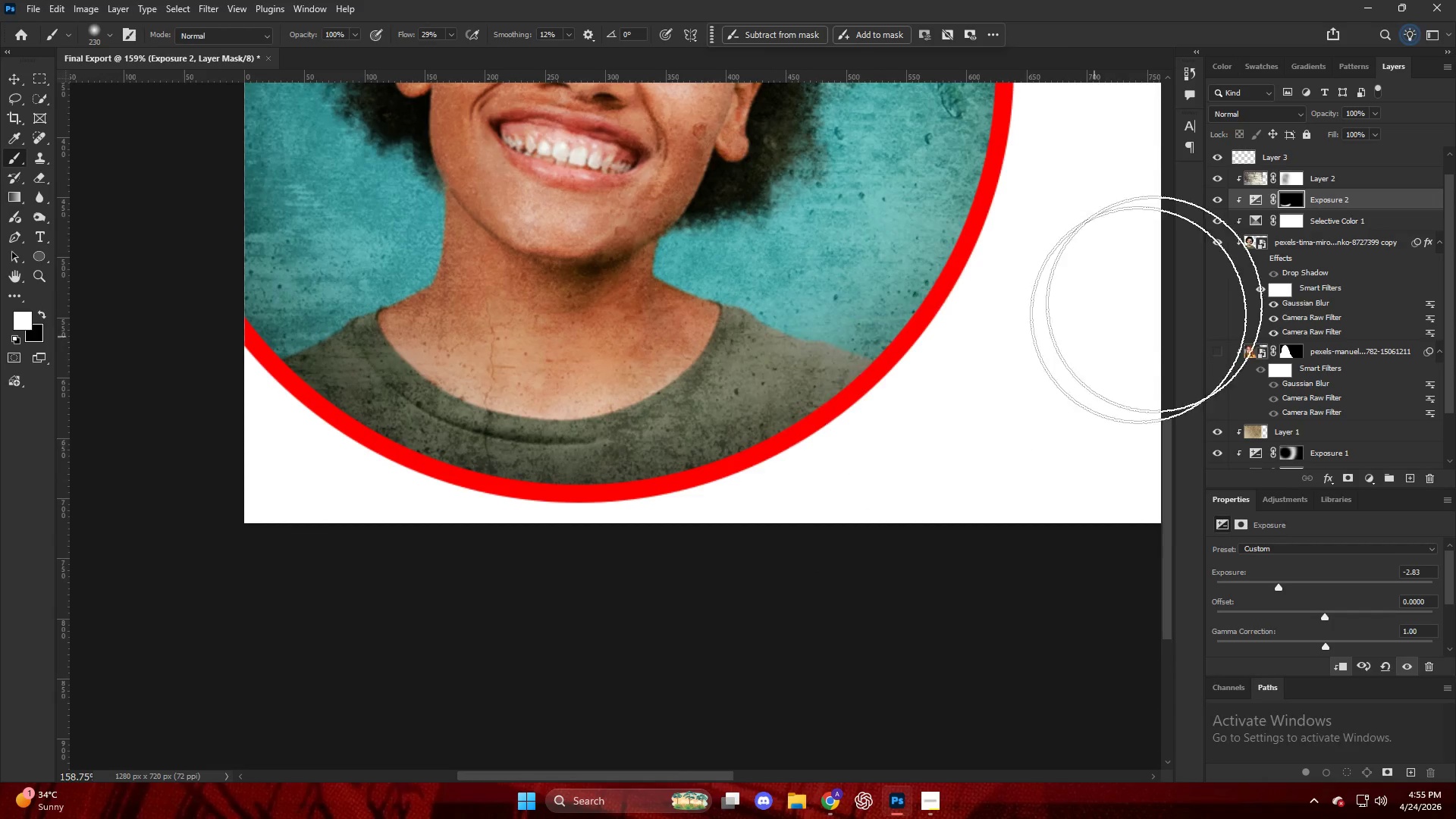 
hold_key(key=AltLeft, duration=0.34)
 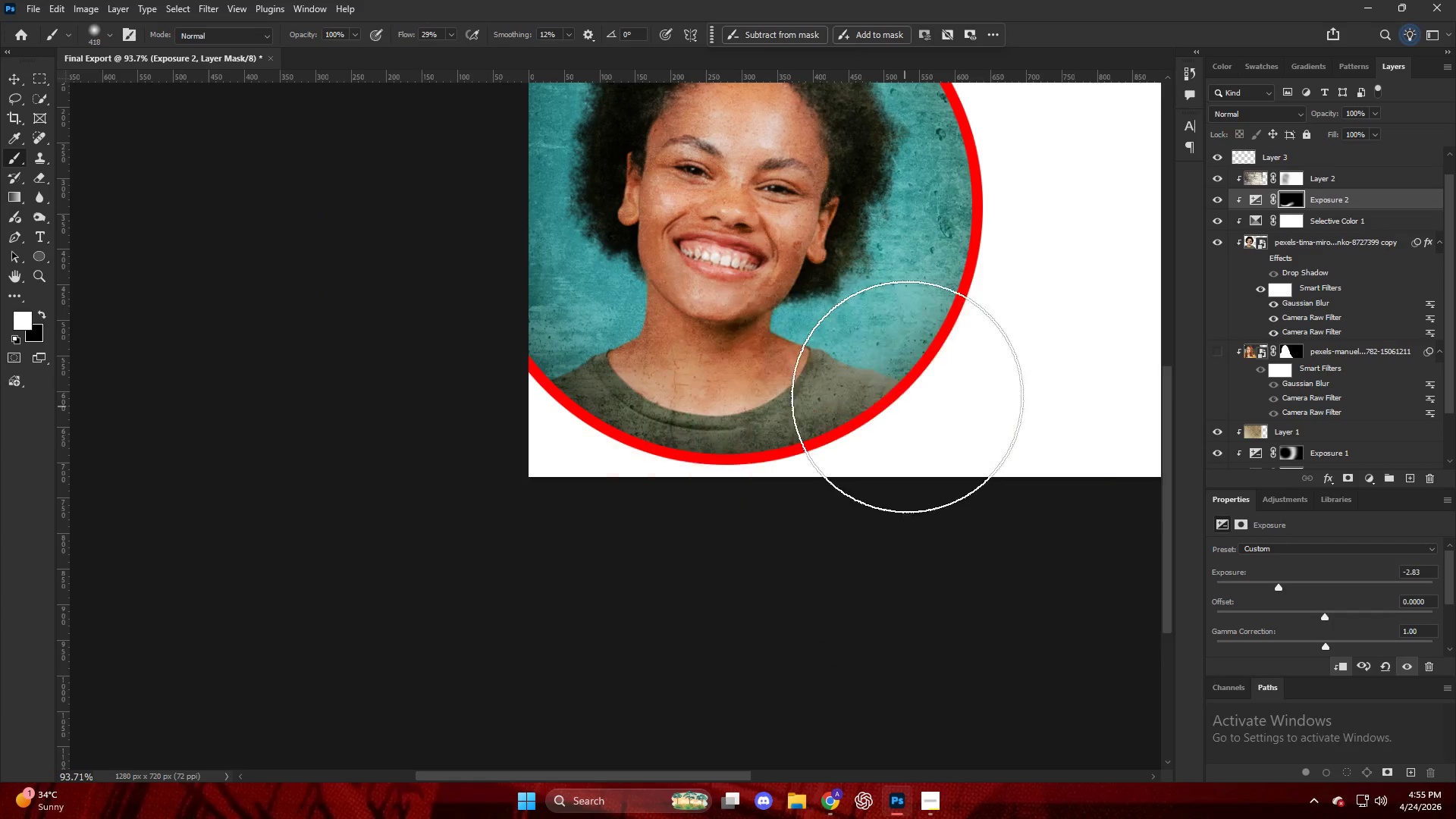 
key(Alt+AltLeft)
 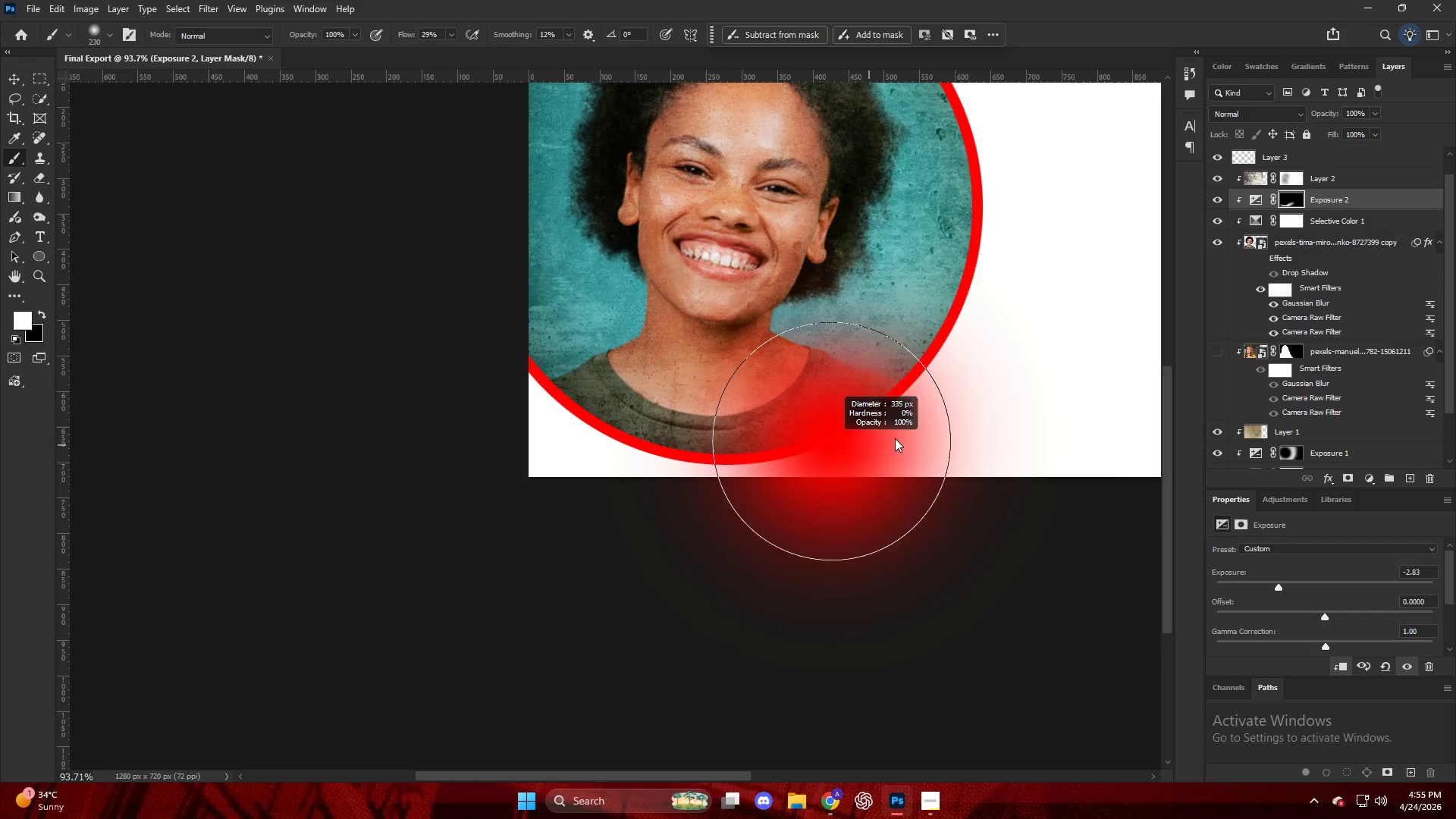 
scroll: coordinate [922, 415], scroll_direction: down, amount: 6.0
 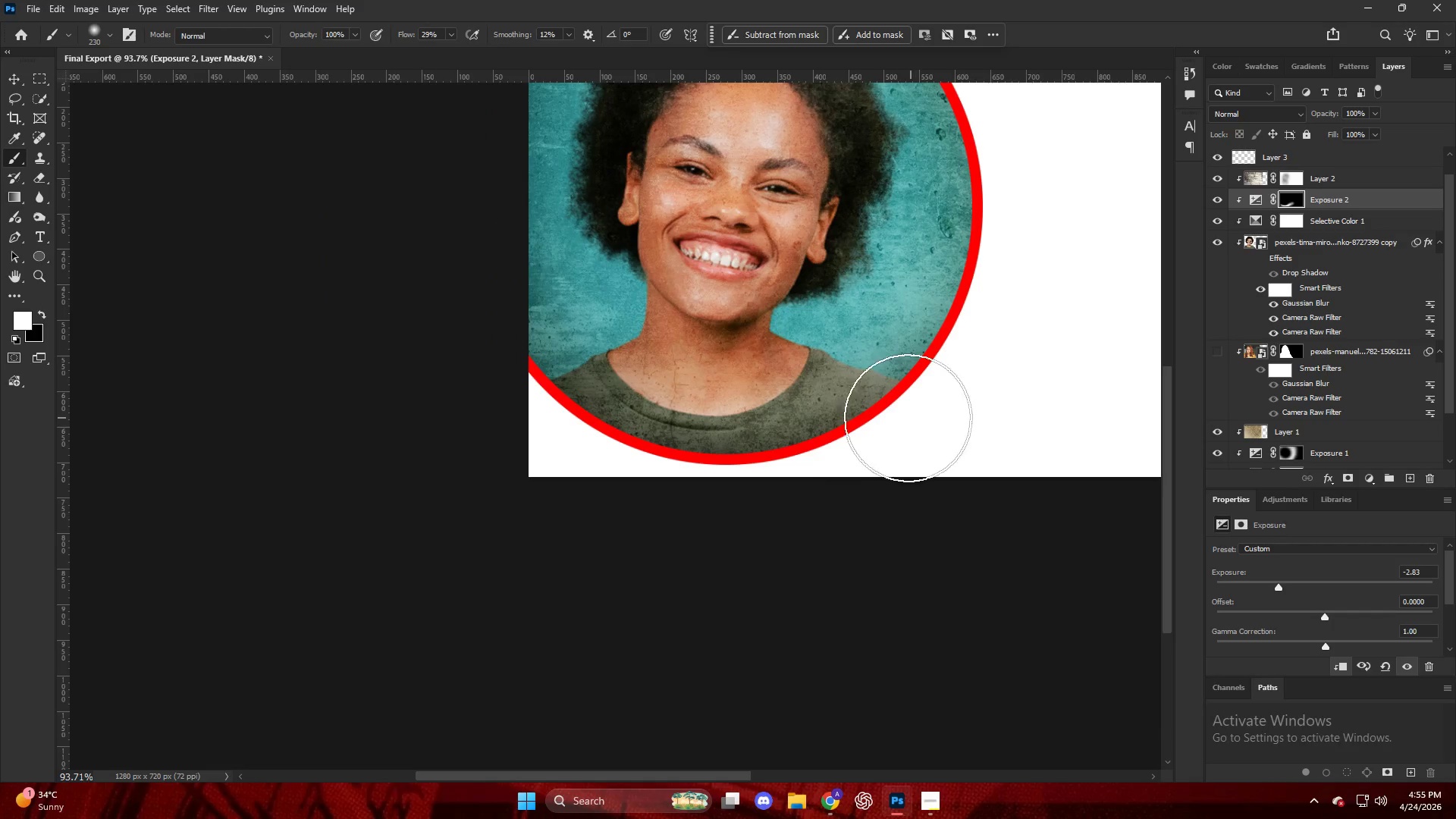 
left_click_drag(start_coordinate=[918, 375], to_coordinate=[1148, 79])
 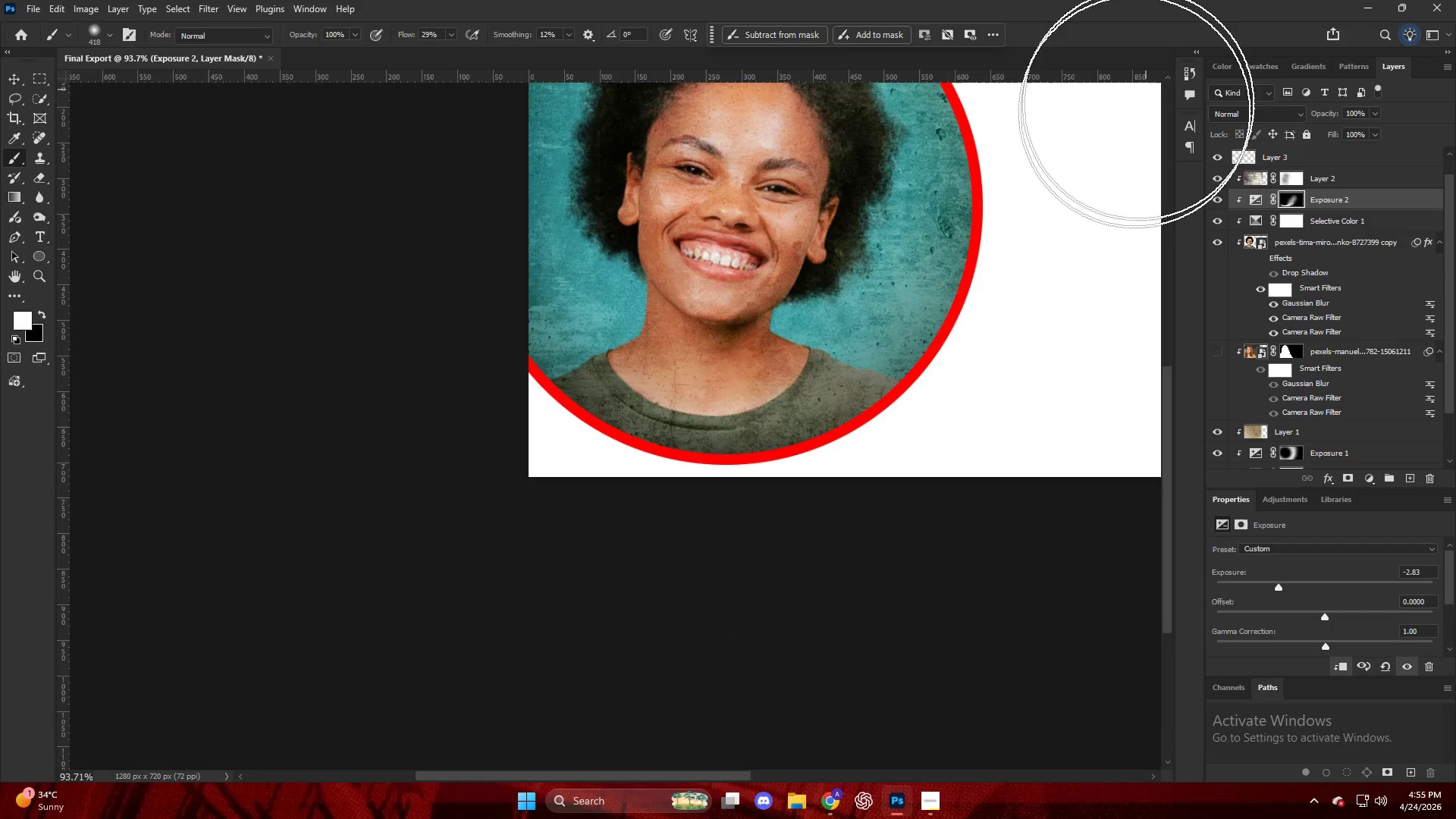 
key(Alt+AltLeft)
 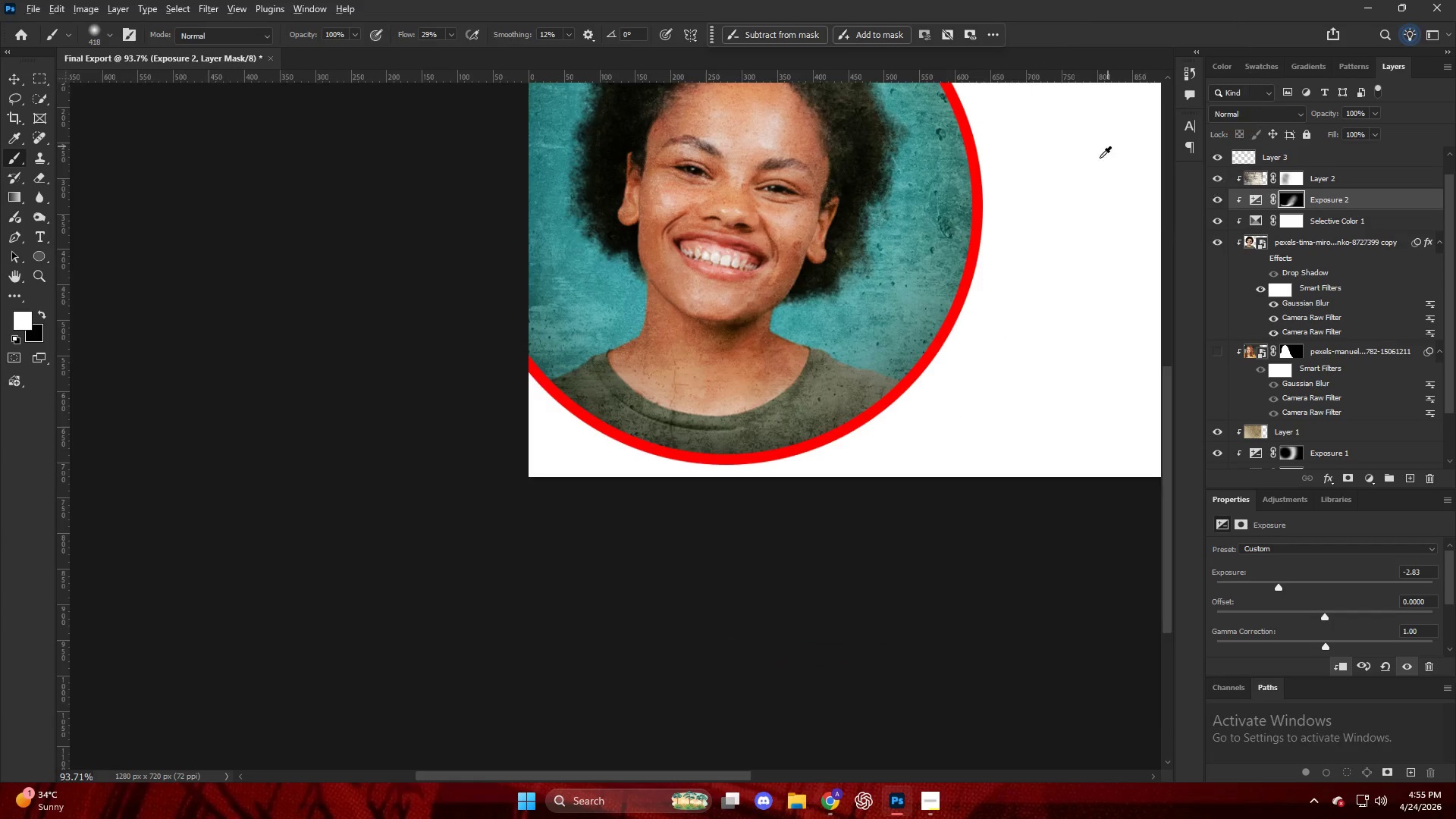 
left_click_drag(start_coordinate=[625, 246], to_coordinate=[764, 526])
 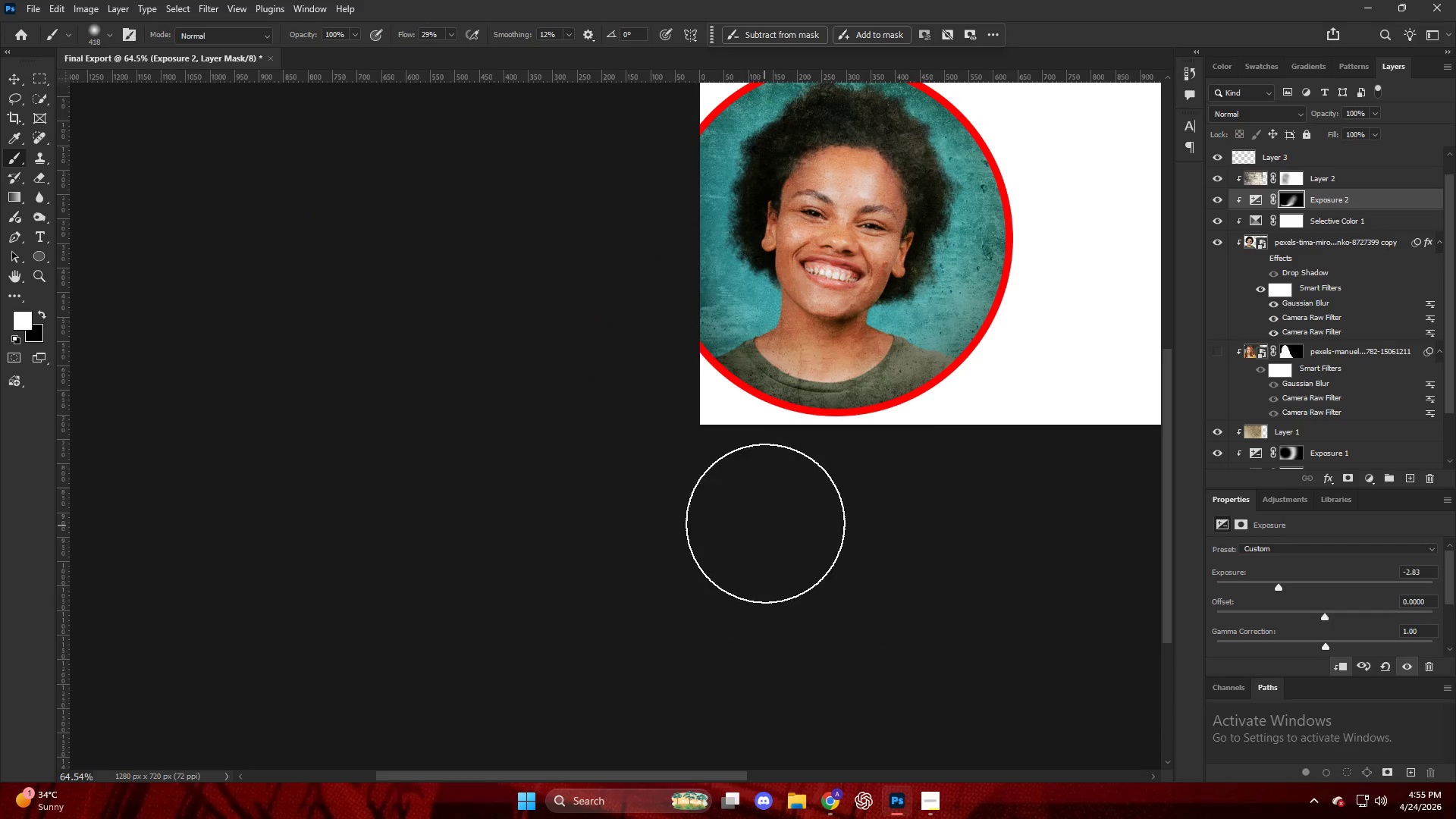 
scroll: coordinate [719, 325], scroll_direction: down, amount: 1.0
 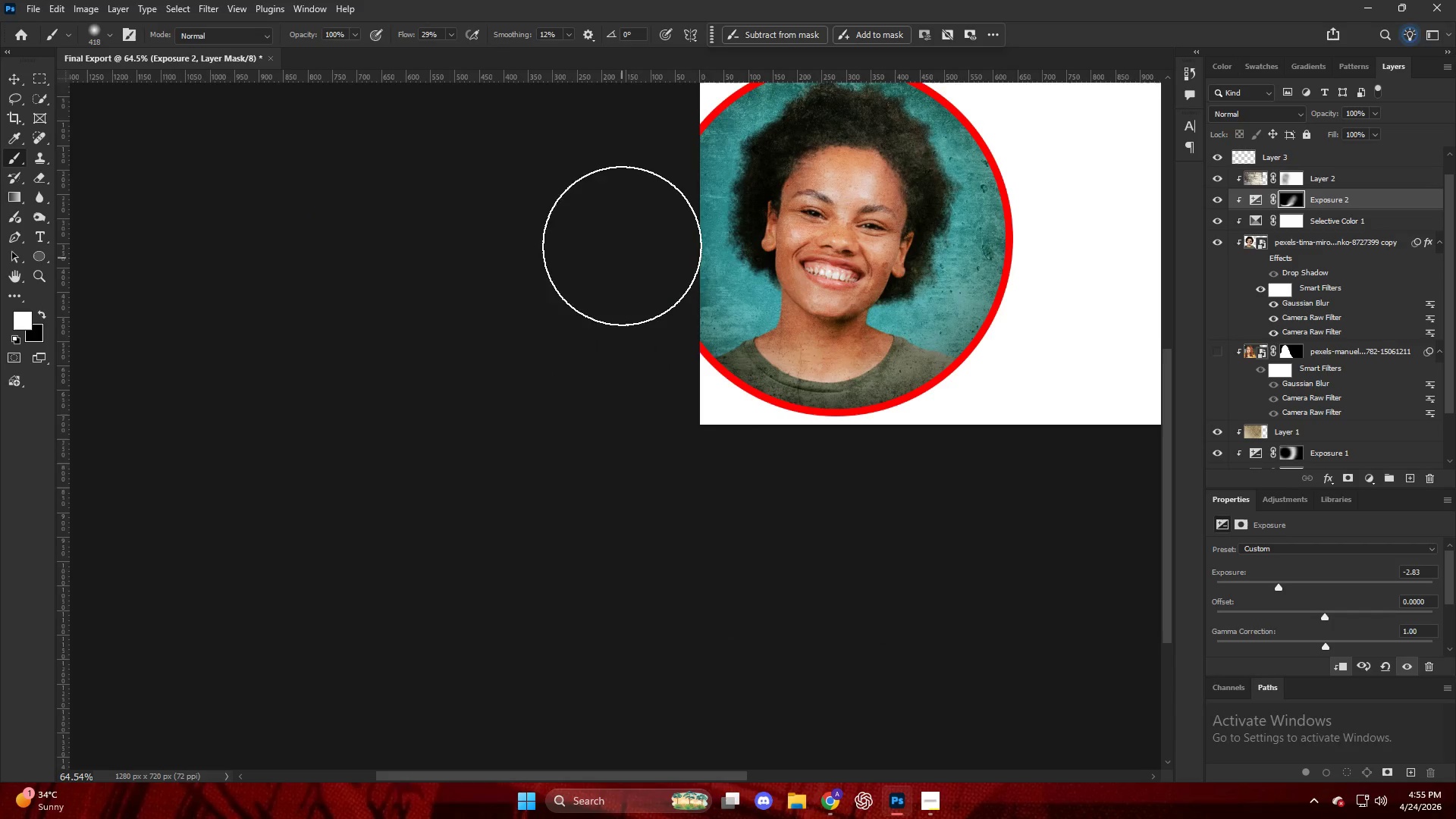 
key(Alt+AltLeft)
 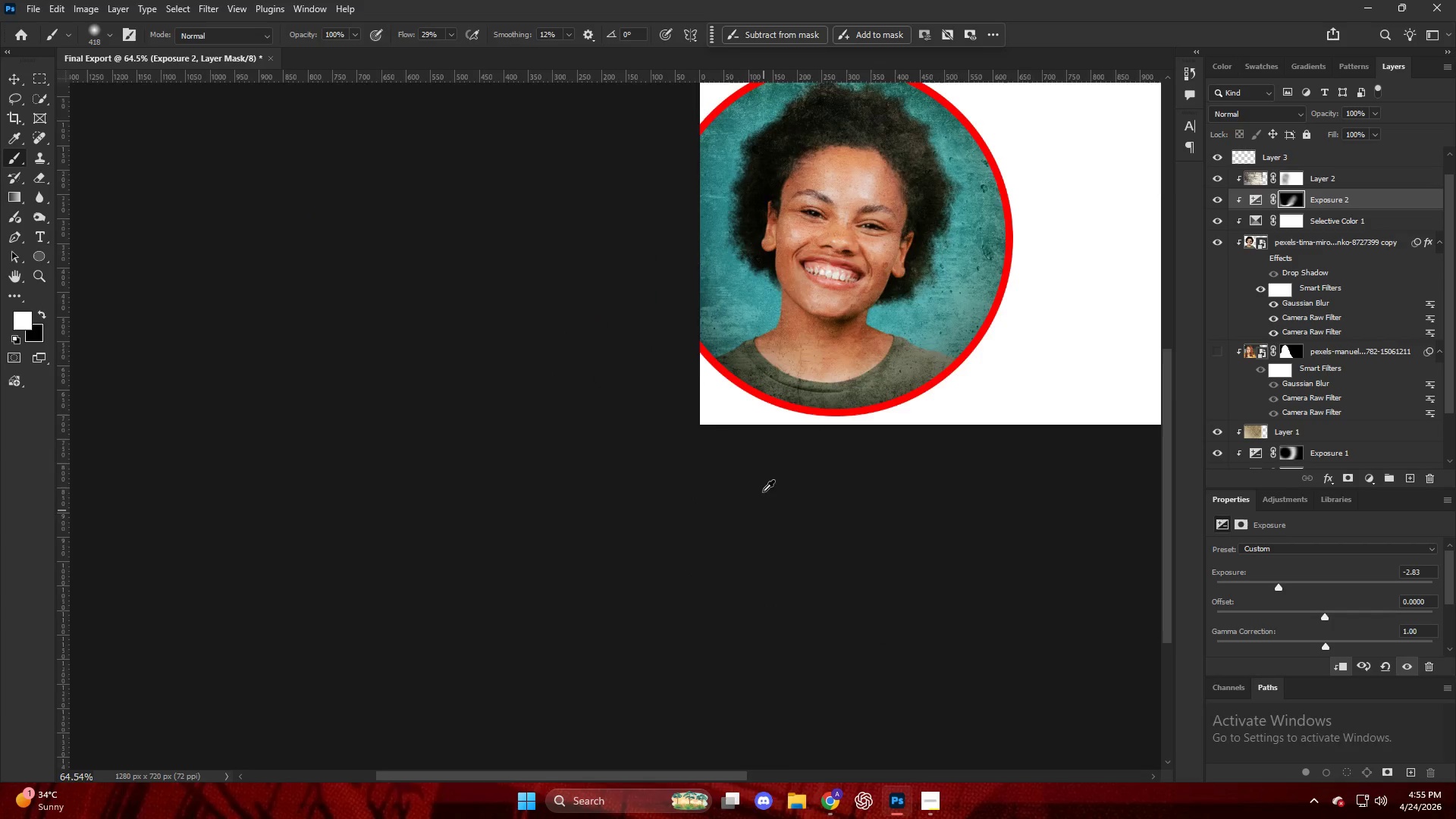 
key(Alt+AltLeft)
 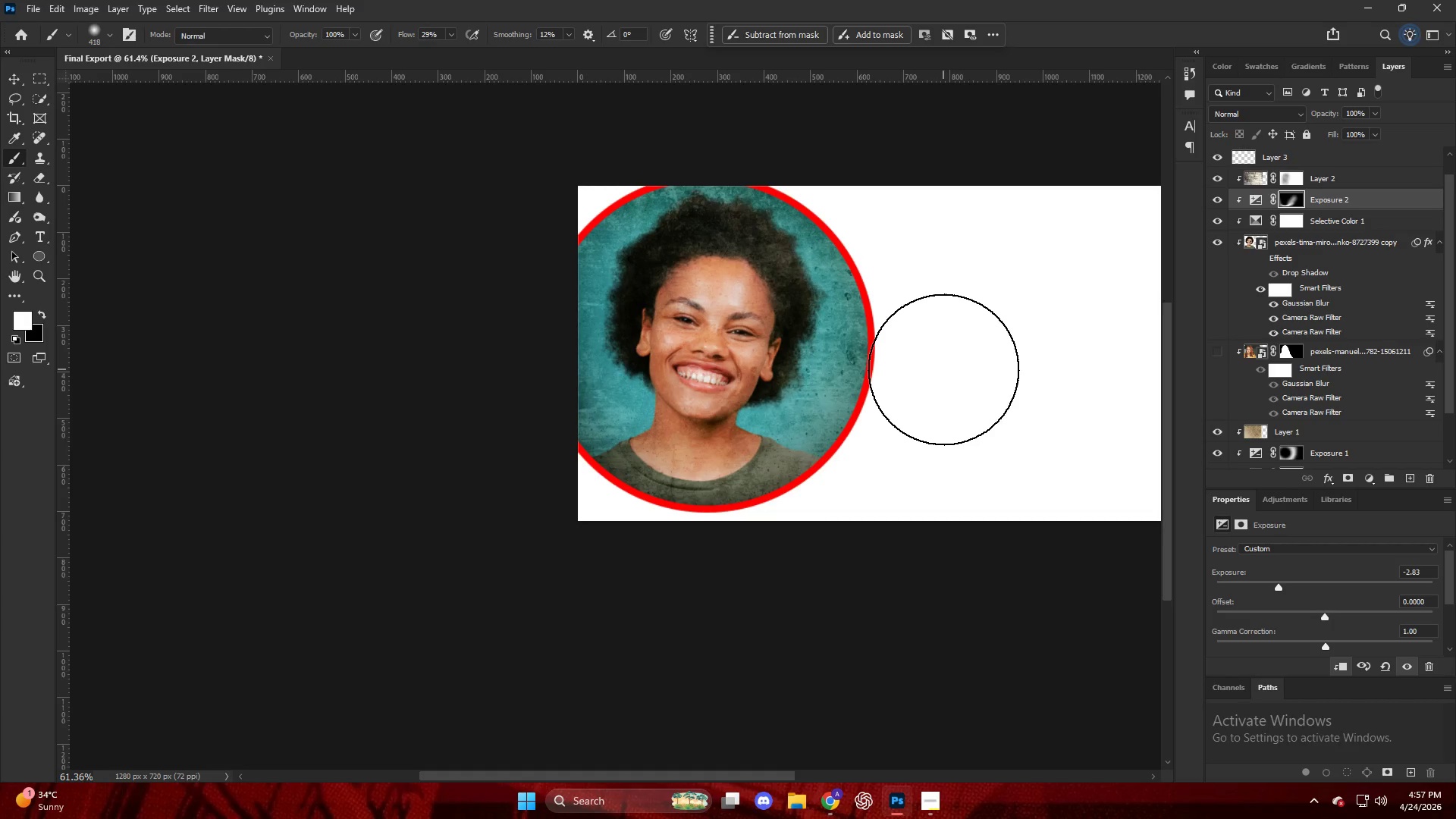 
scroll: coordinate [962, 370], scroll_direction: up, amount: 3.0
 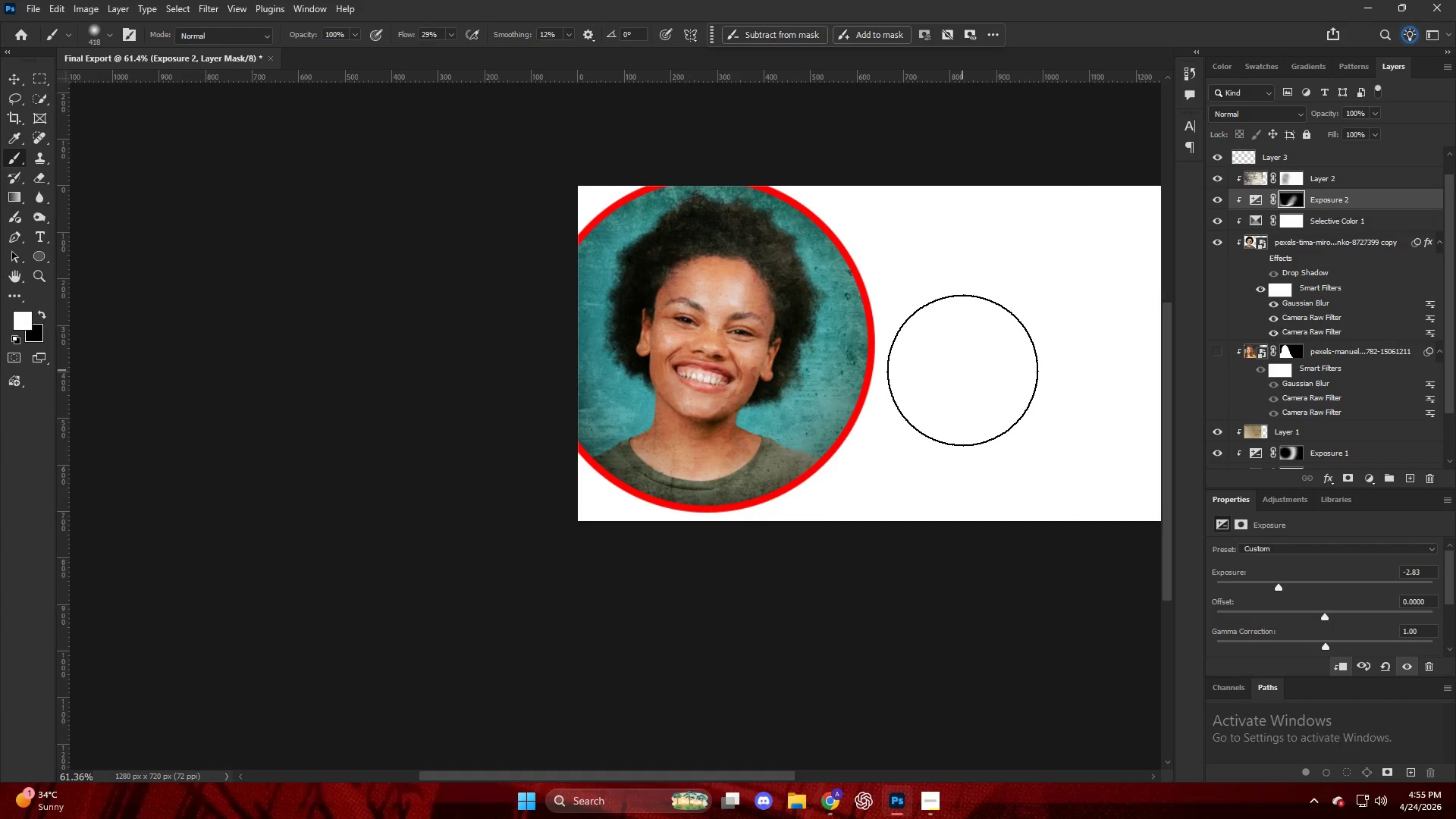 
wait(158.02)
 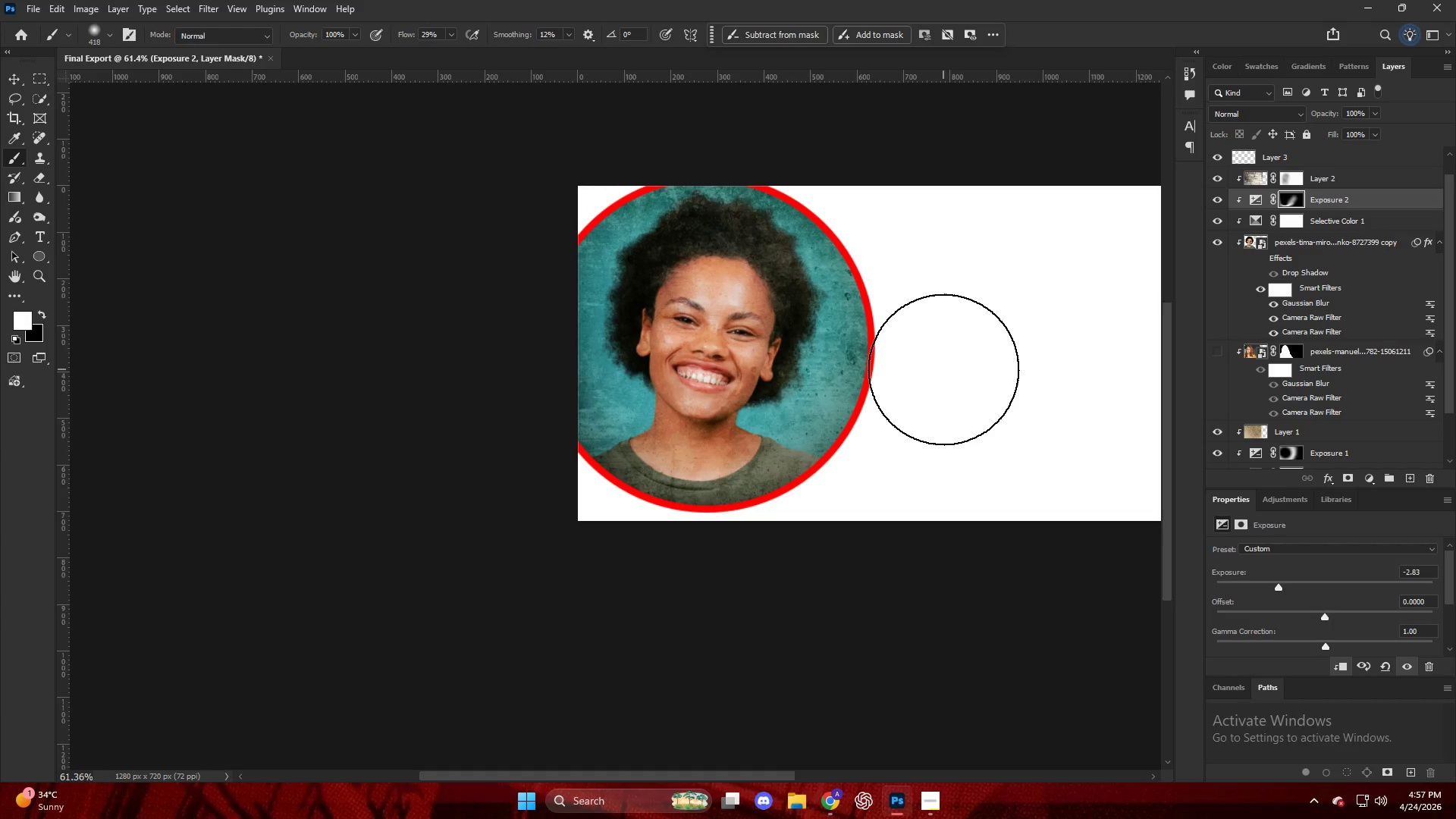 
key(Alt+AltLeft)
 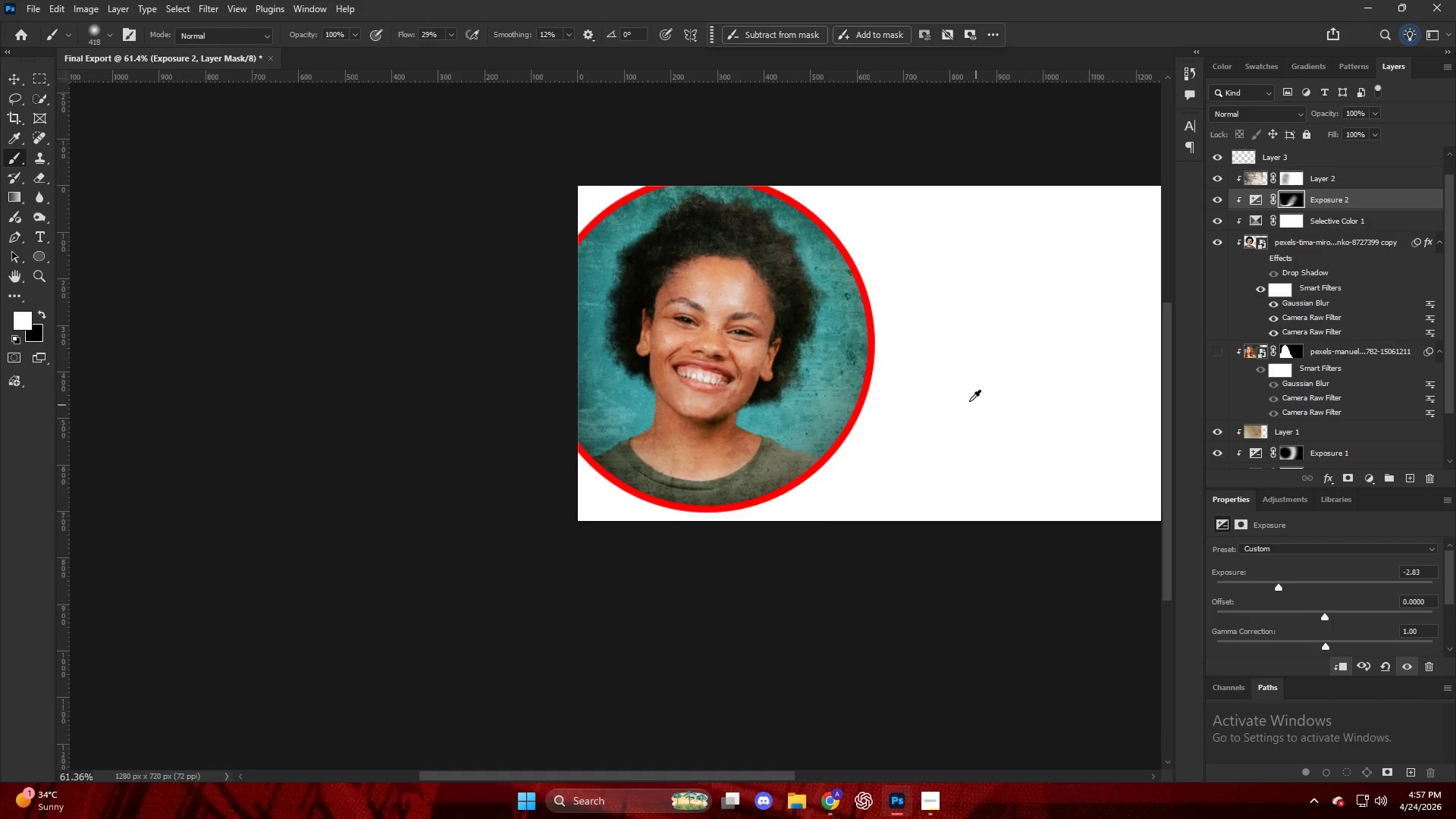 
scroll: coordinate [1000, 394], scroll_direction: down, amount: 9.0
 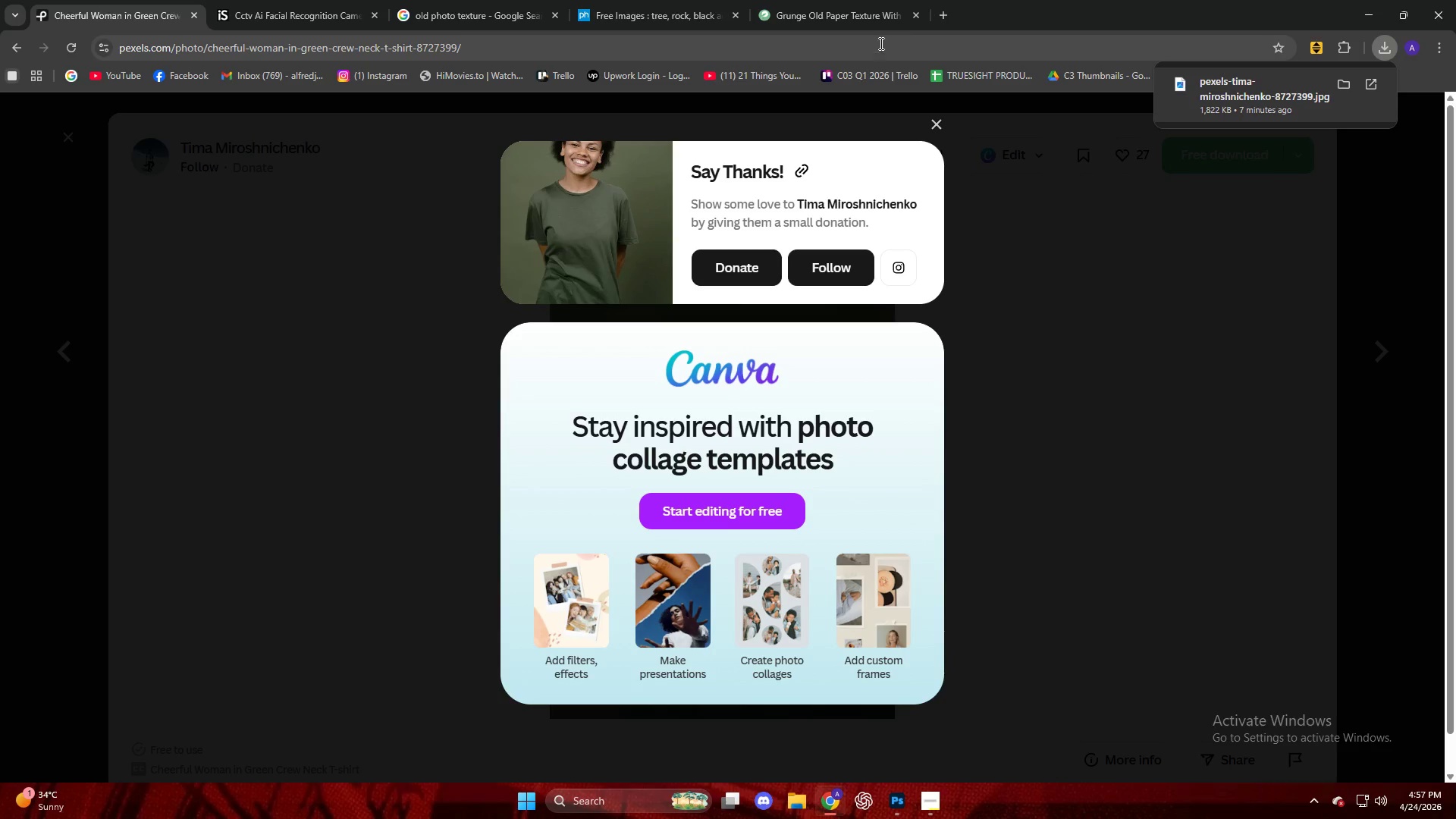 
type(cctv footage)
 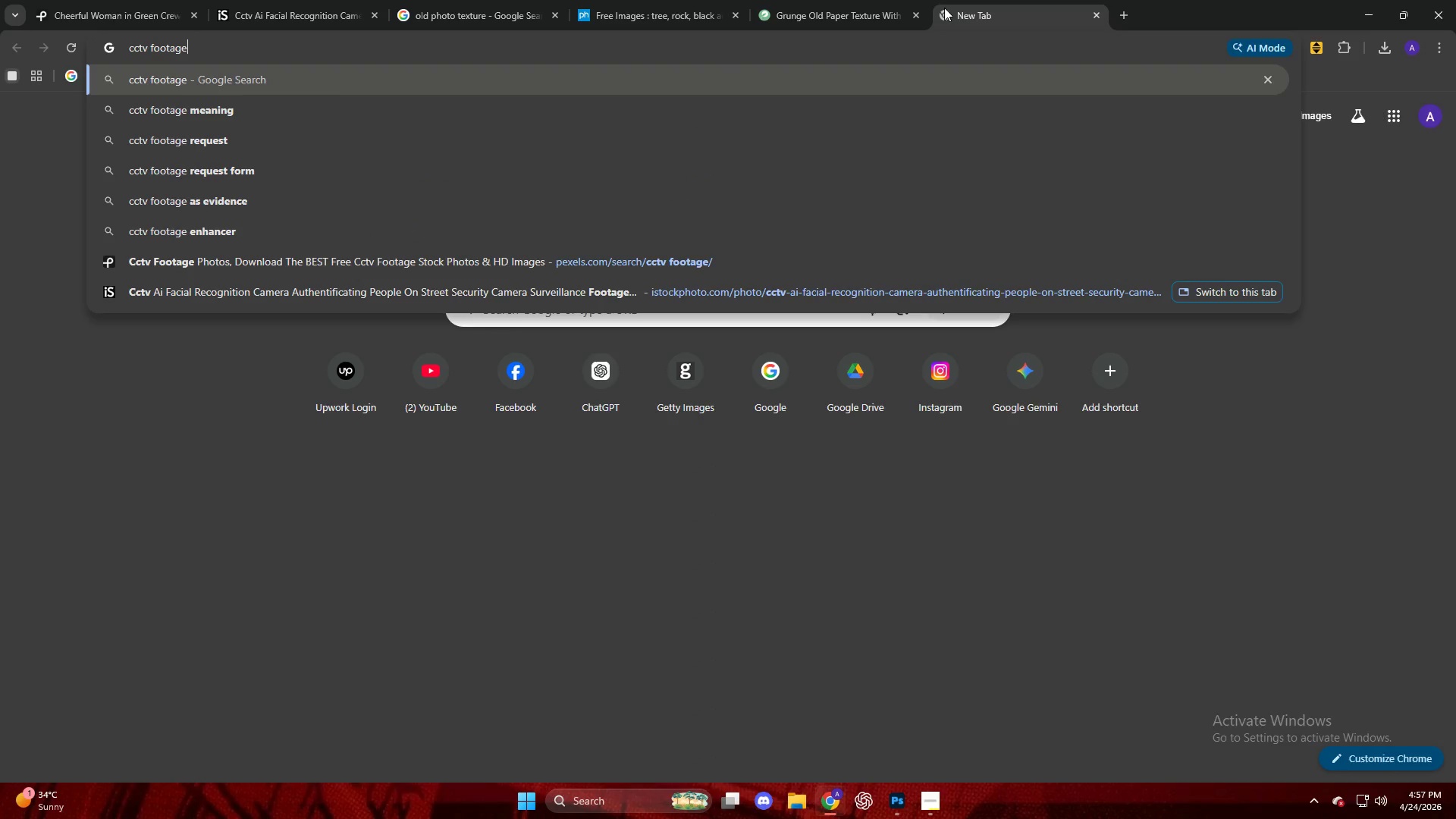 
key(Enter)
 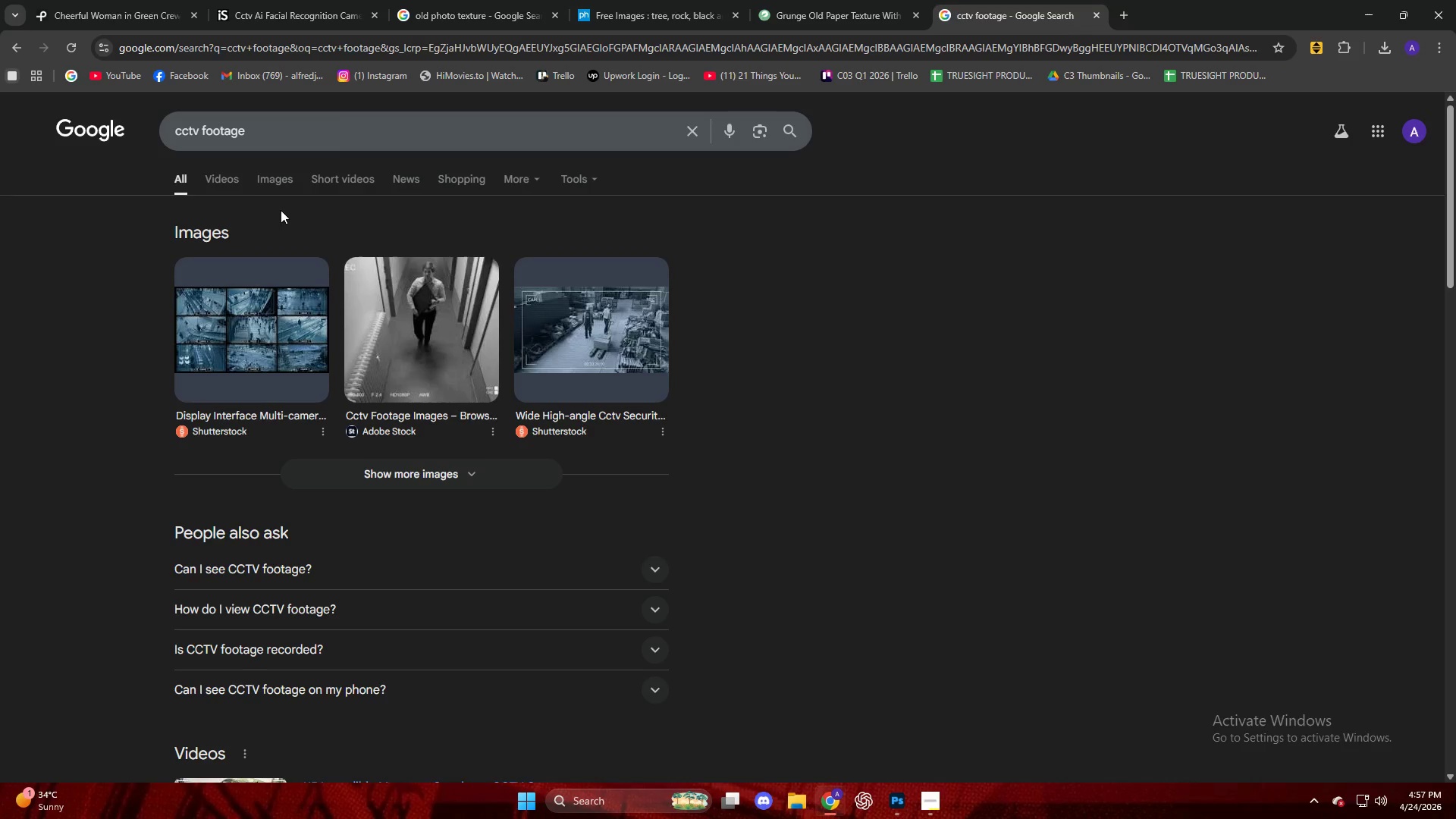 
left_click([254, 180])
 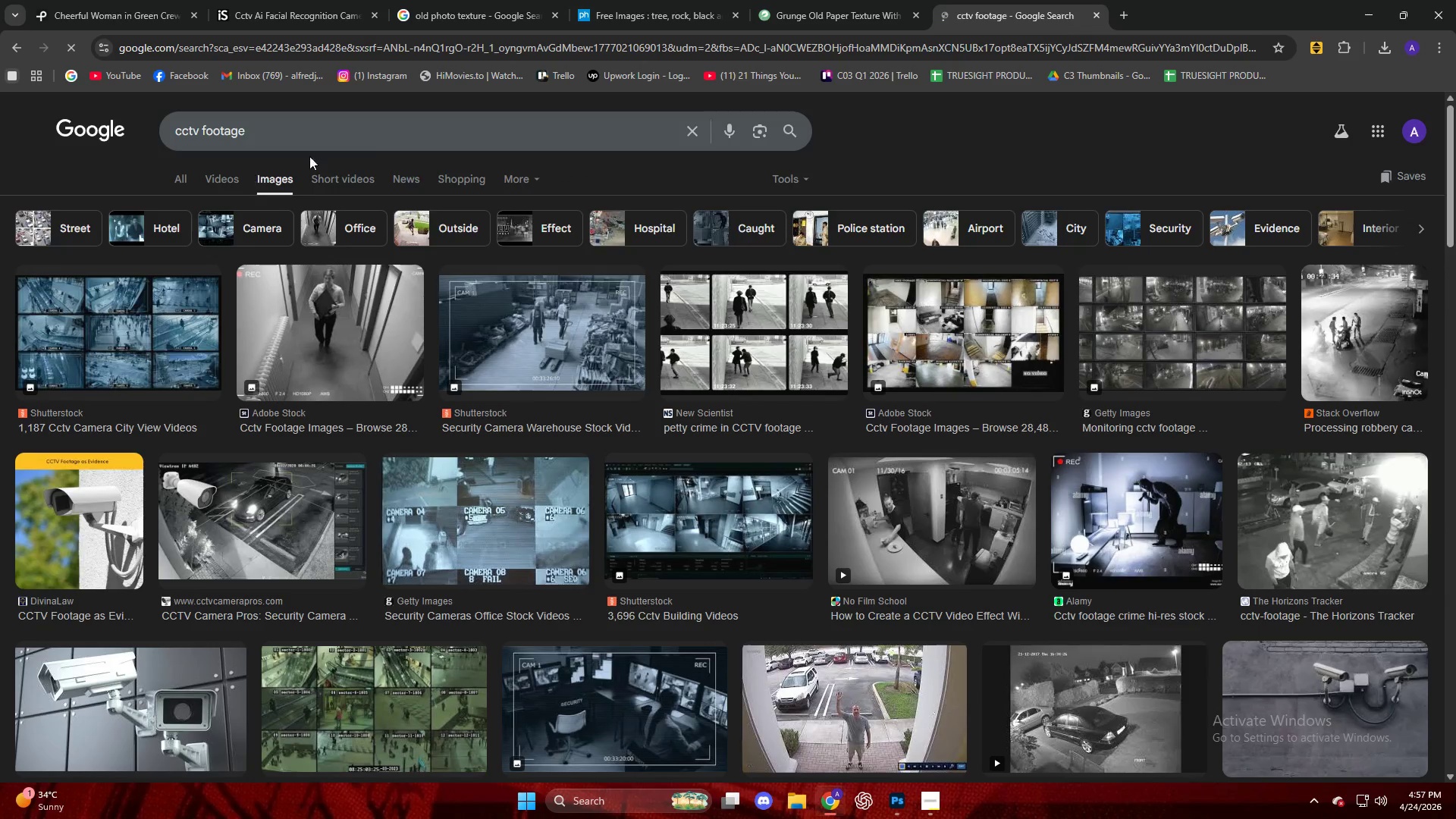 
type( crime)
key(NumpadEnter)
 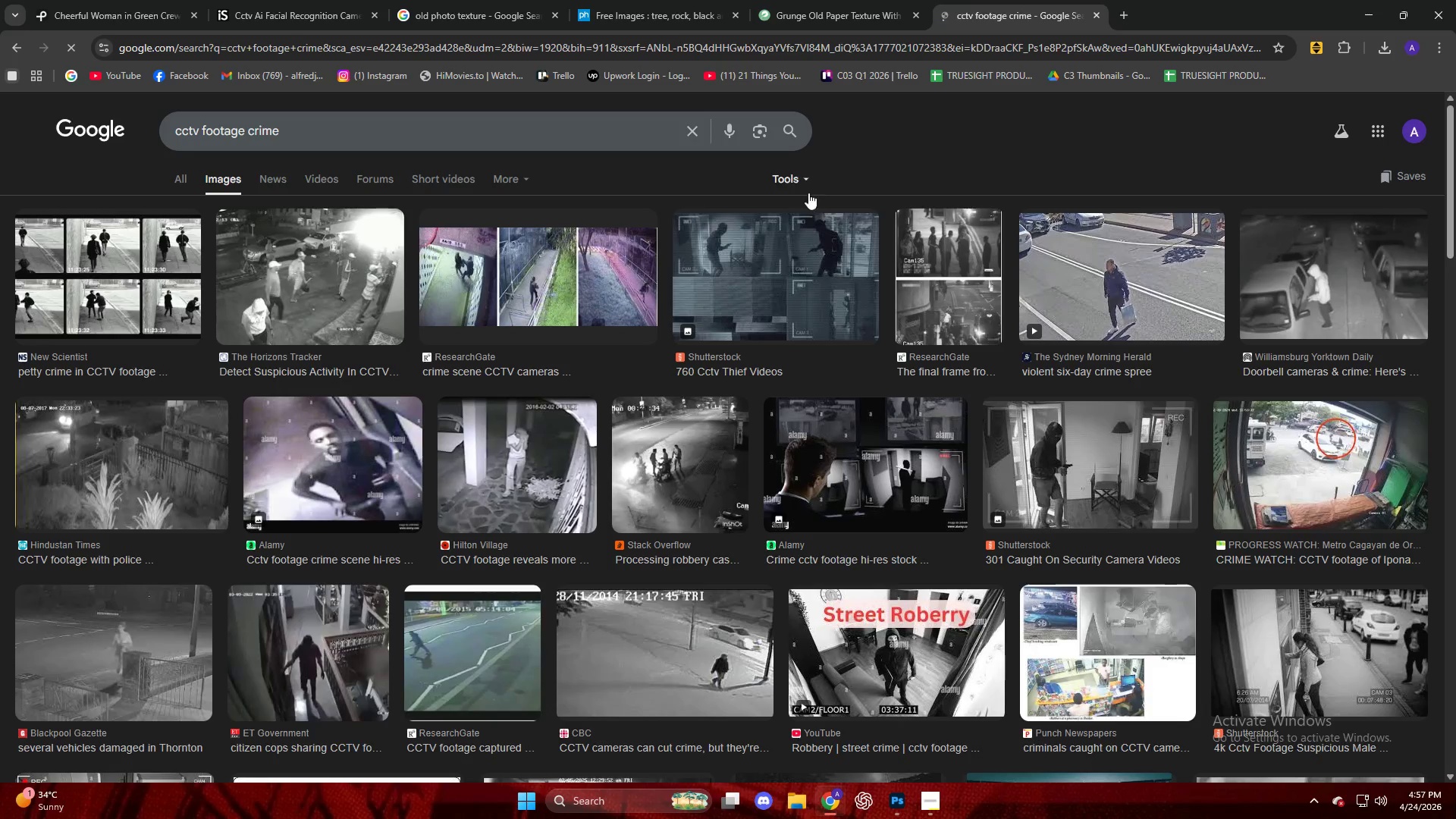 
left_click([799, 180])
 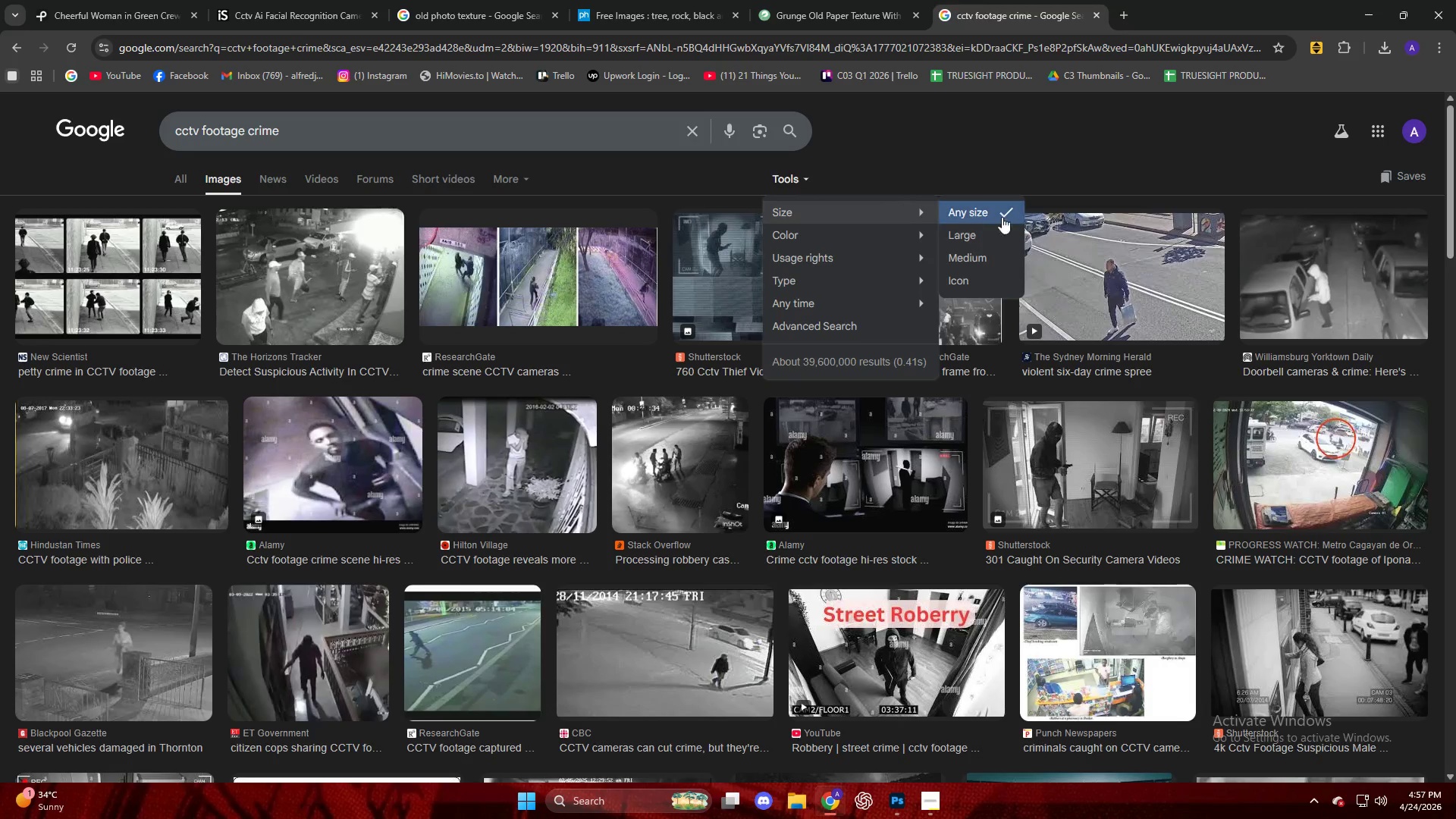 
left_click([1111, 259])
 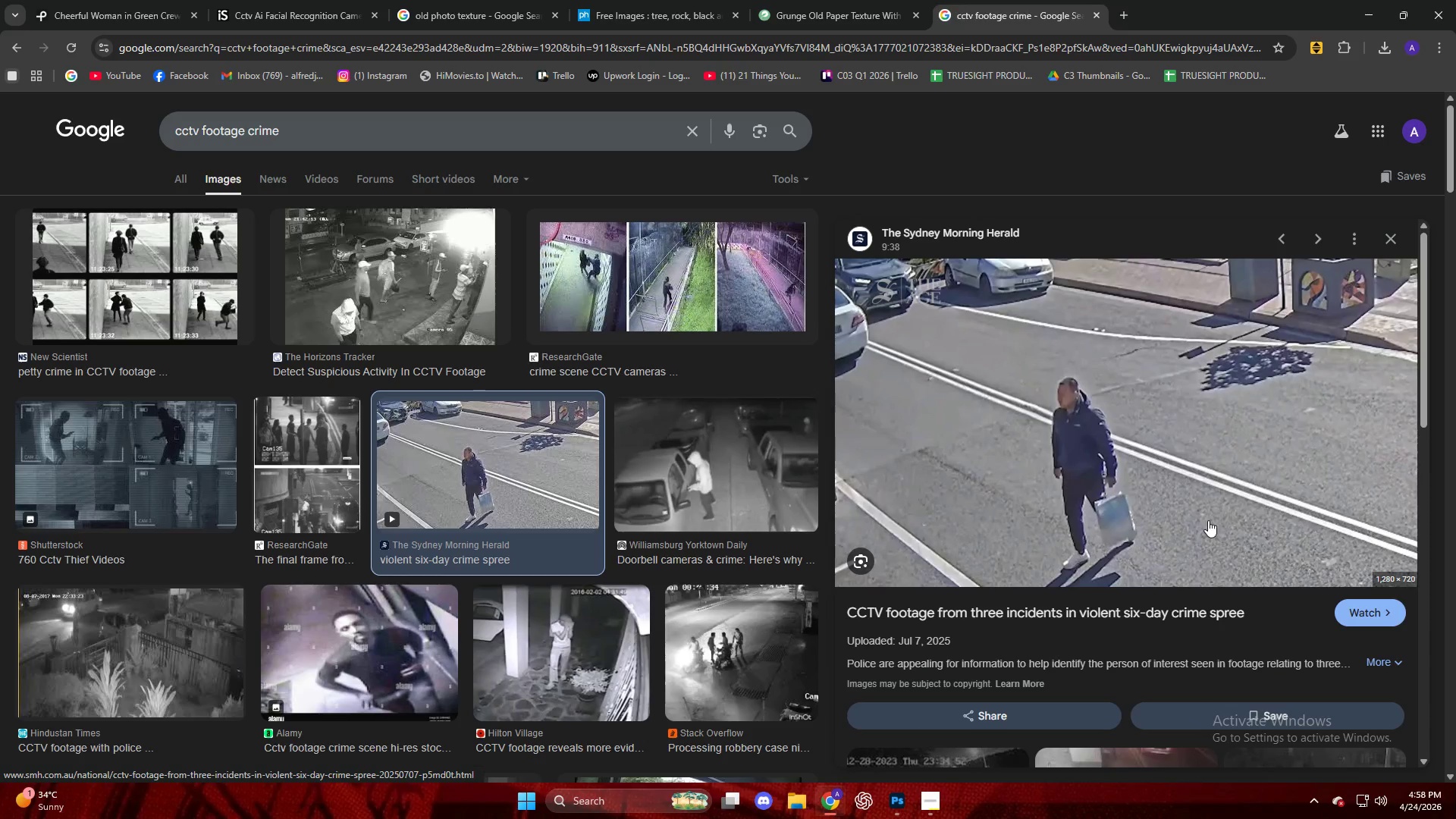 
right_click([1208, 520])
 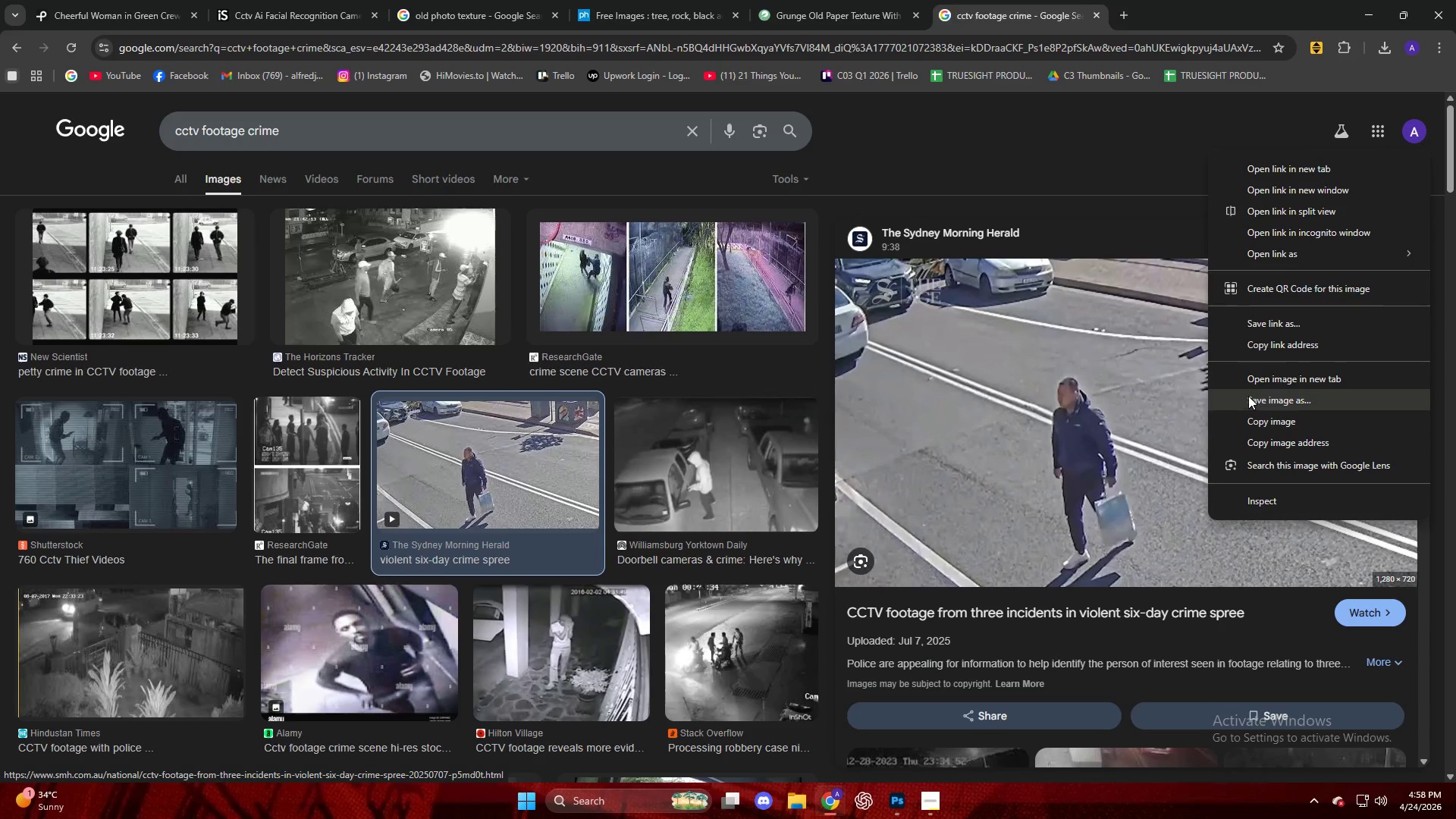 
left_click([1250, 394])
 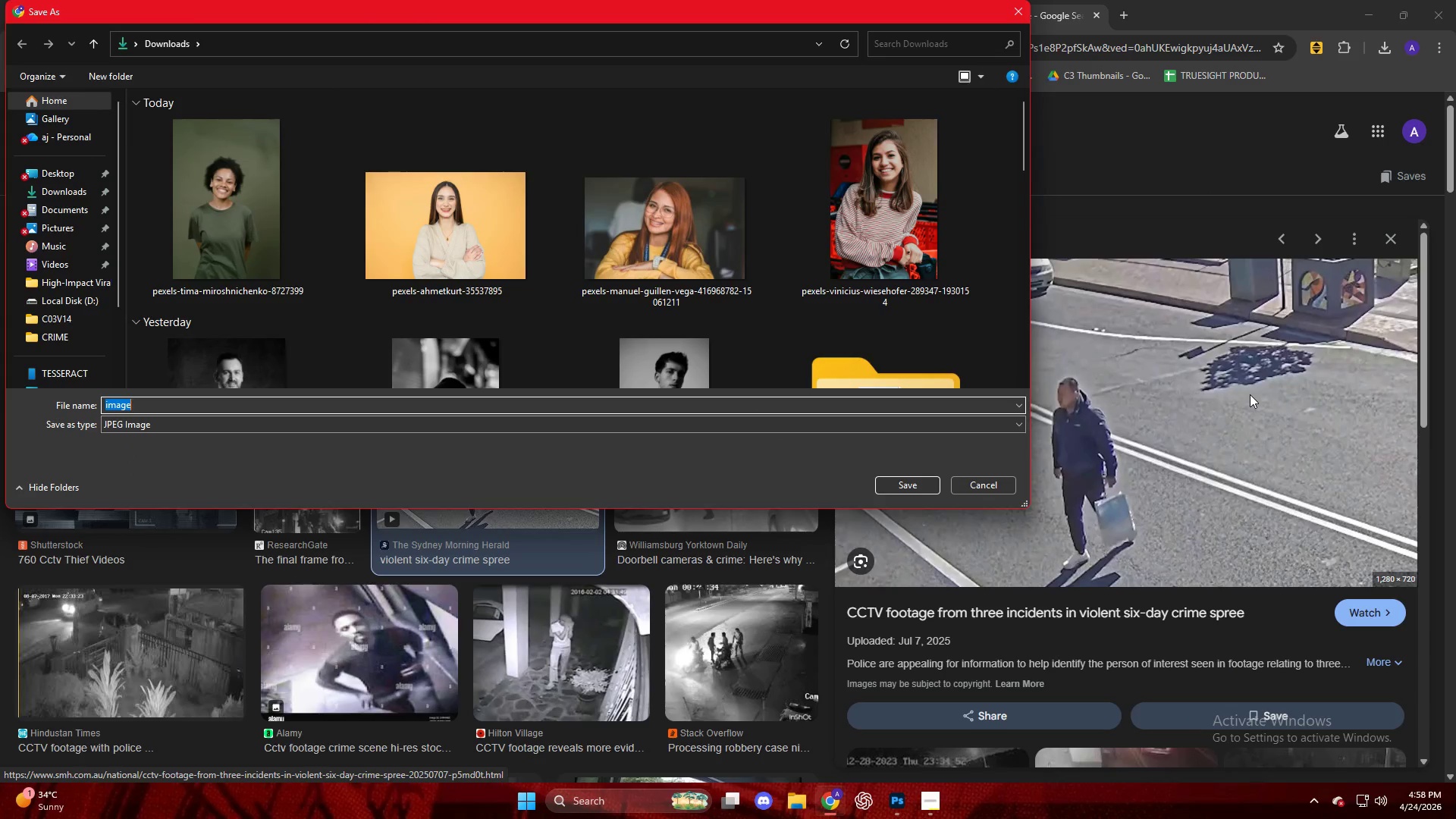 
key(NumpadEnter)
 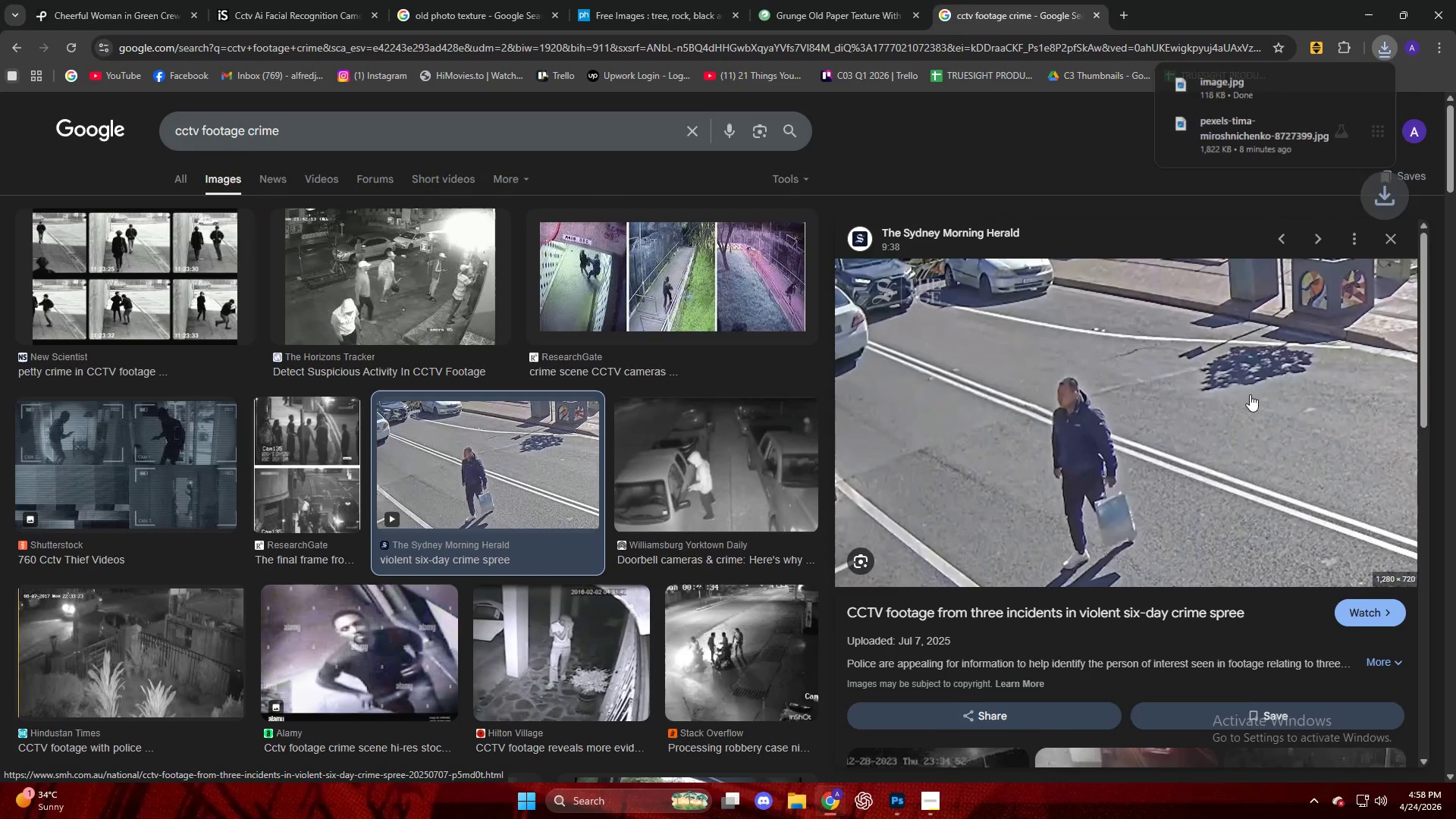 
scroll: coordinate [1244, 403], scroll_direction: down, amount: 5.0
 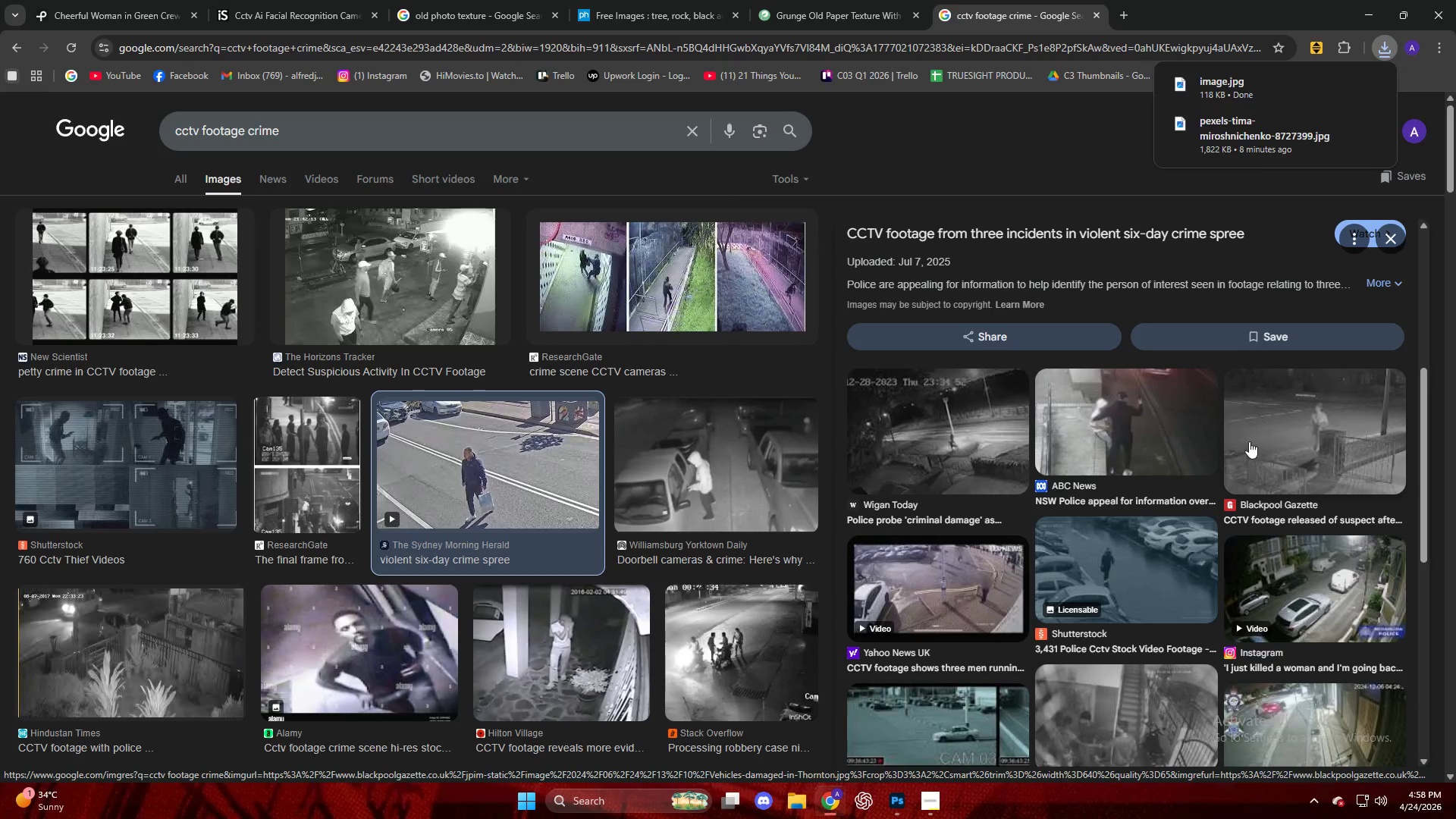 
left_click([1347, 439])
 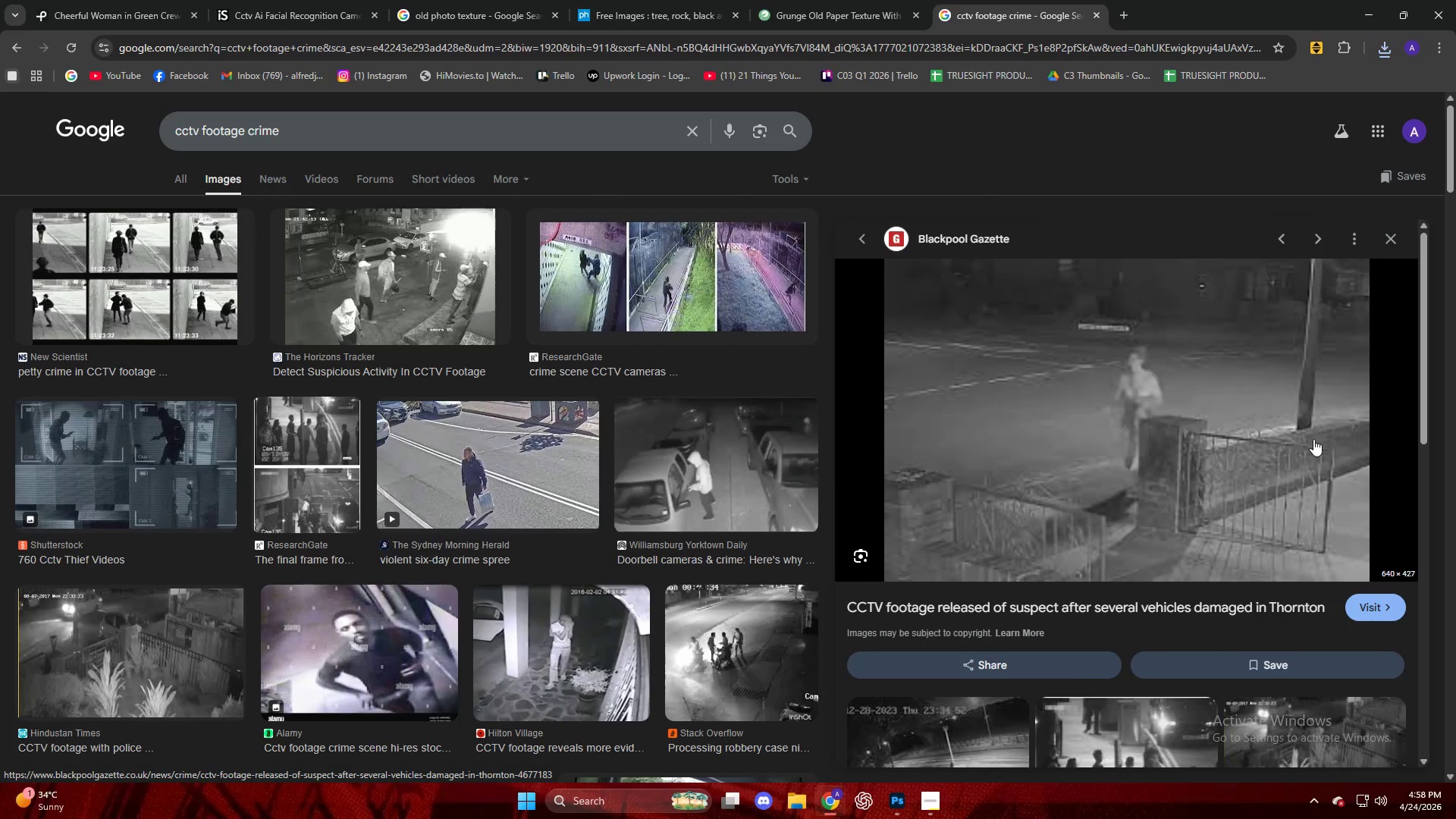 
scroll: coordinate [1156, 448], scroll_direction: down, amount: 9.0
 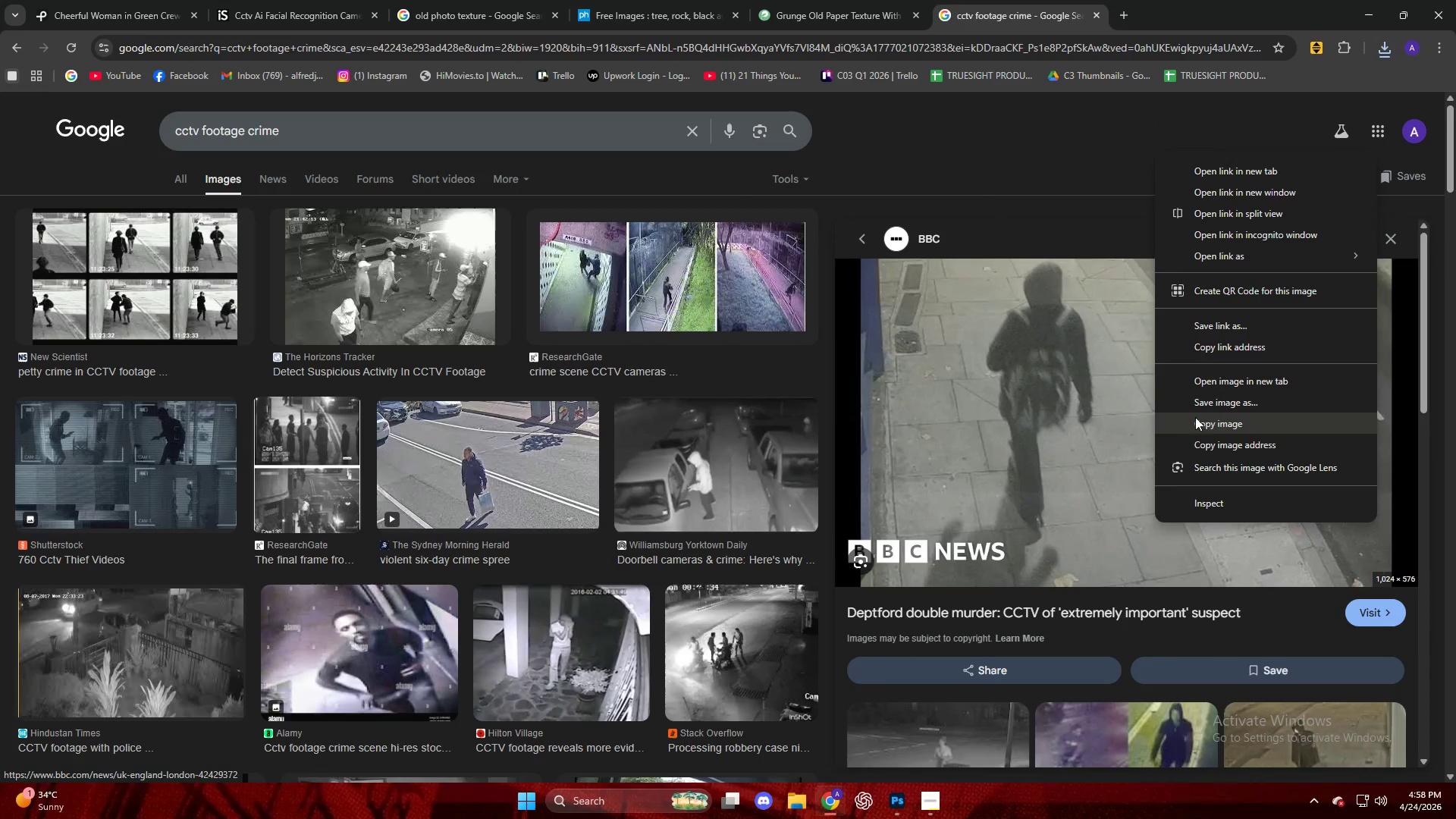 
left_click([1216, 400])
 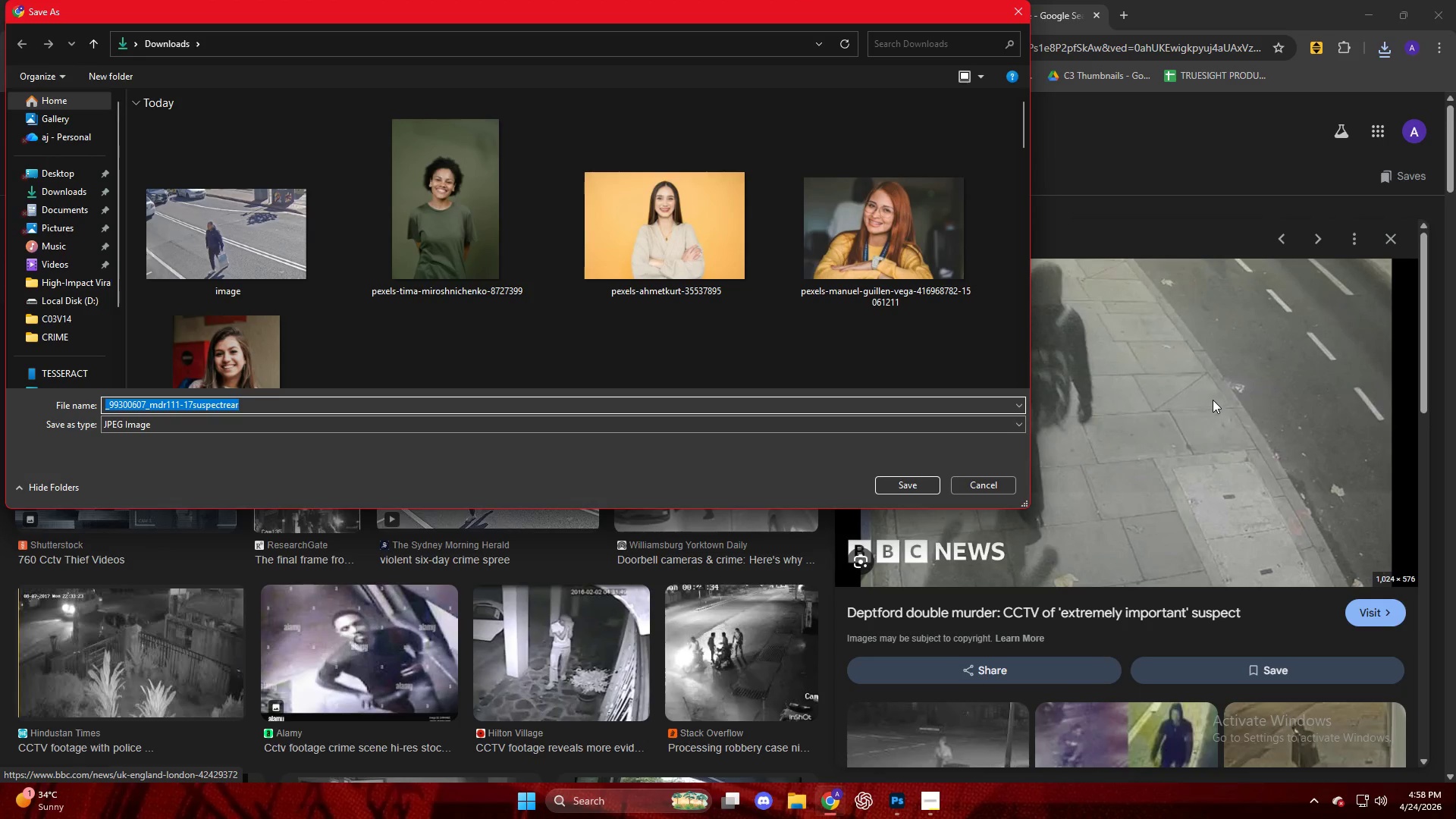 
key(NumpadEnter)
 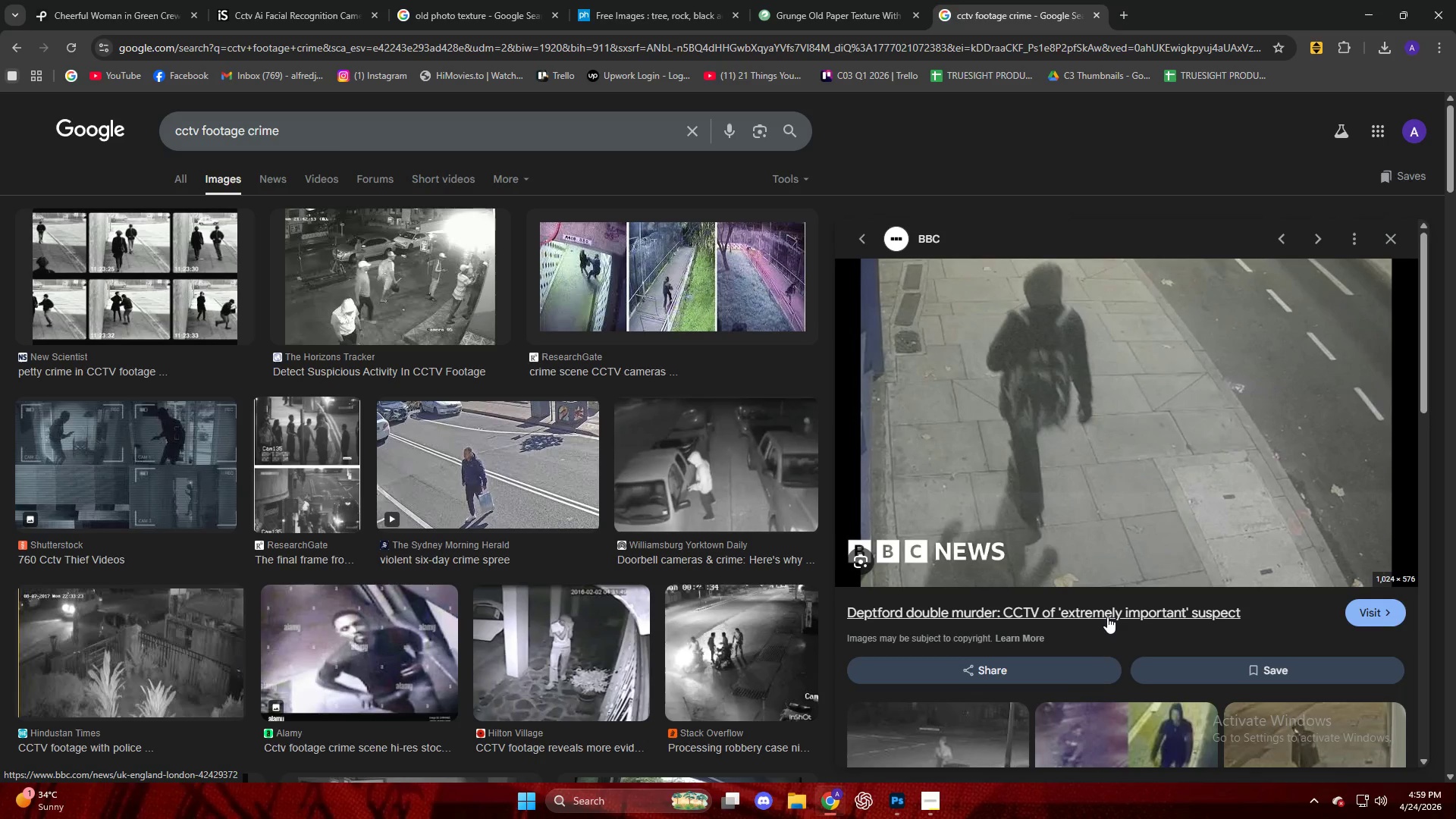 
wait(94.27)
 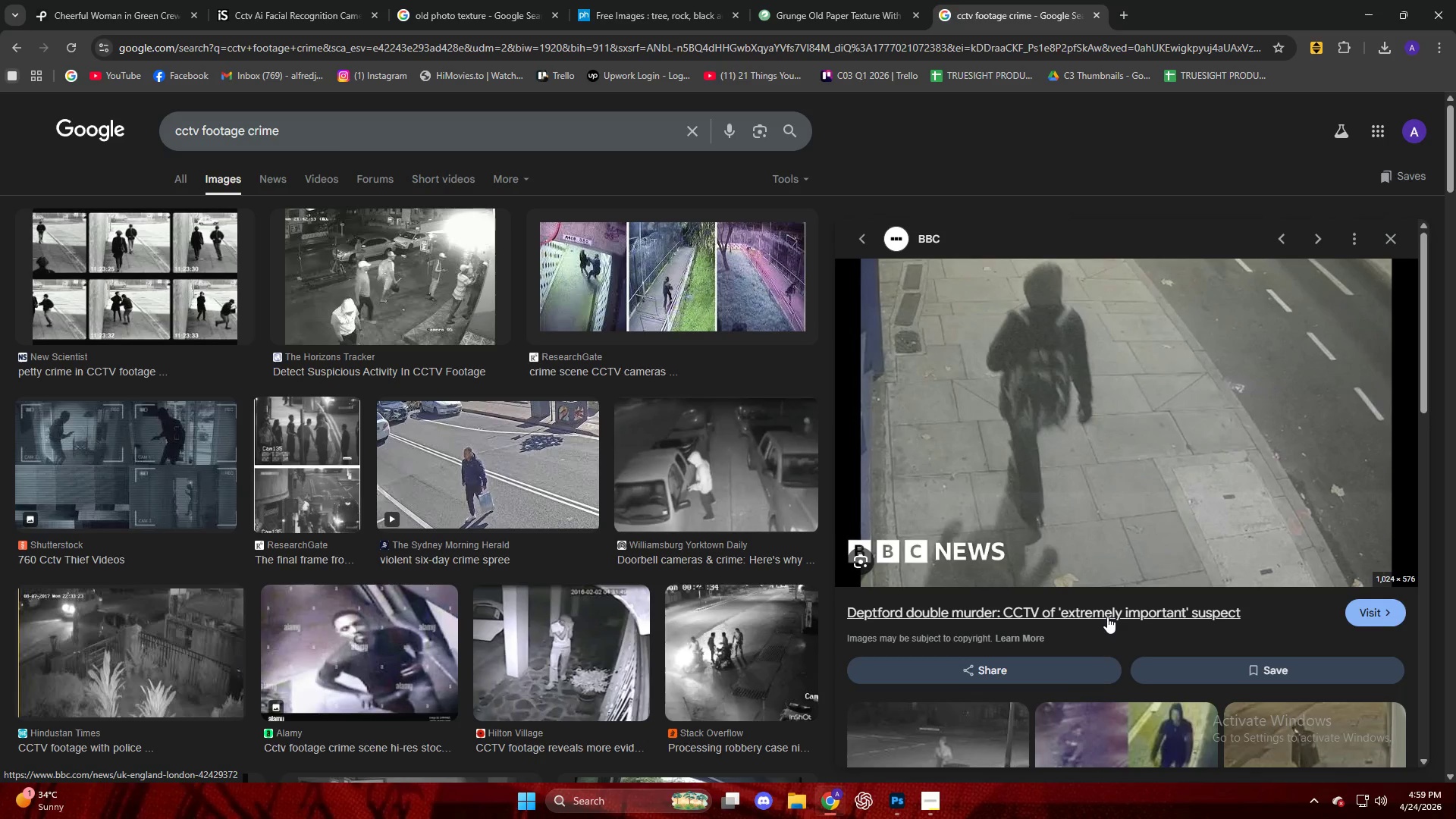 
scroll: coordinate [1056, 667], scroll_direction: down, amount: 7.0
 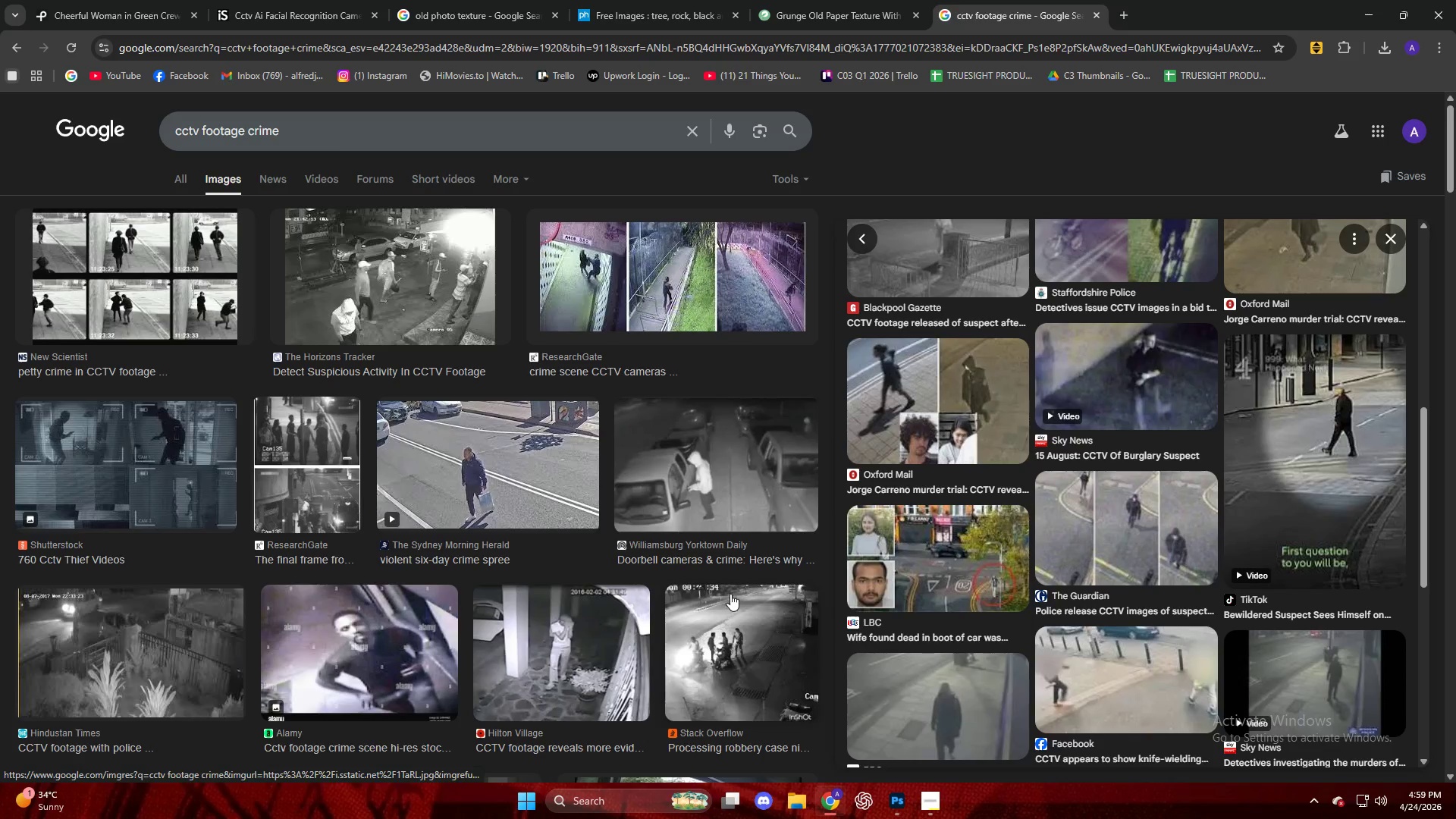 
scroll: coordinate [1117, 515], scroll_direction: up, amount: 1.0
 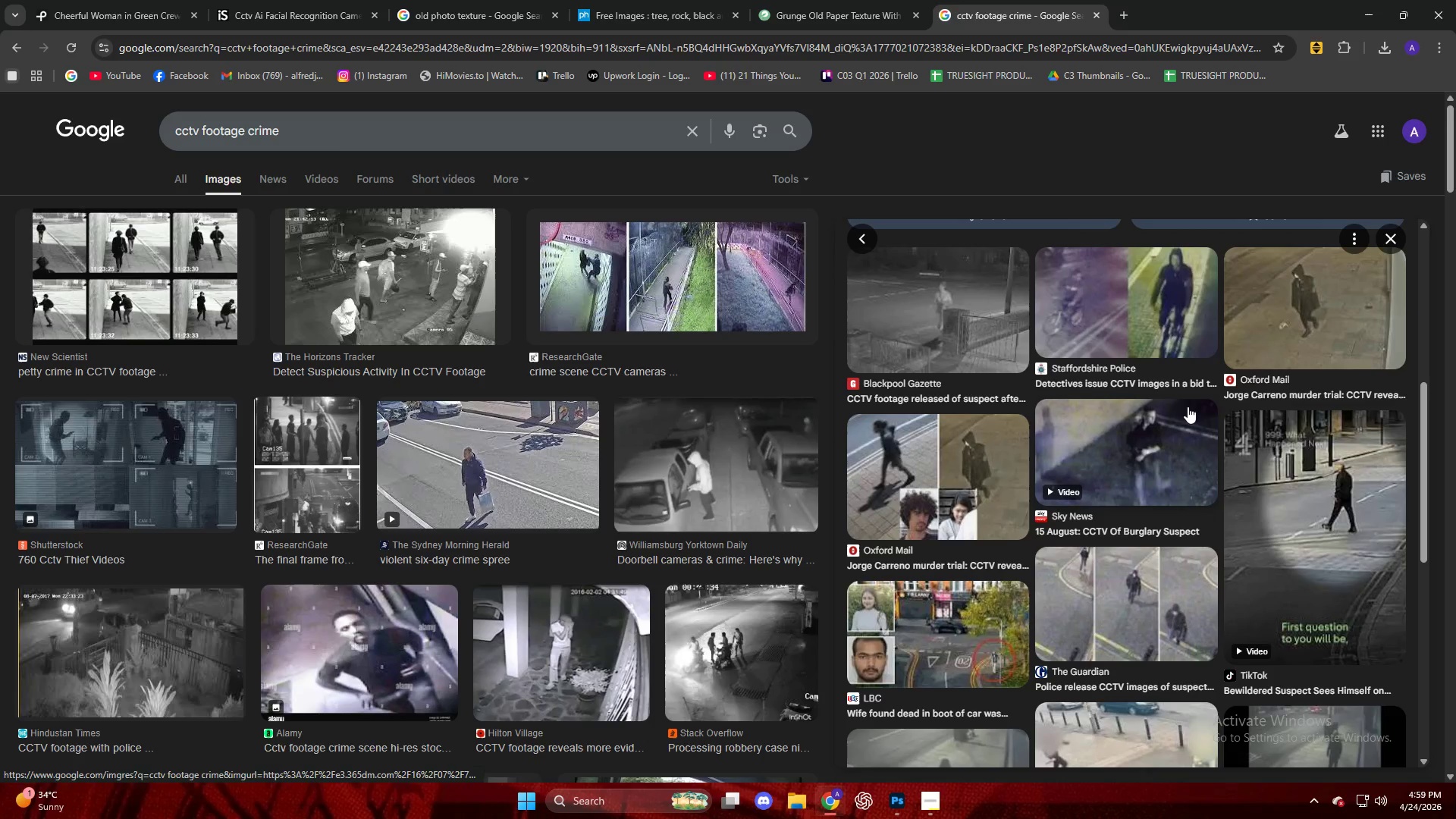 
left_click([1272, 332])
 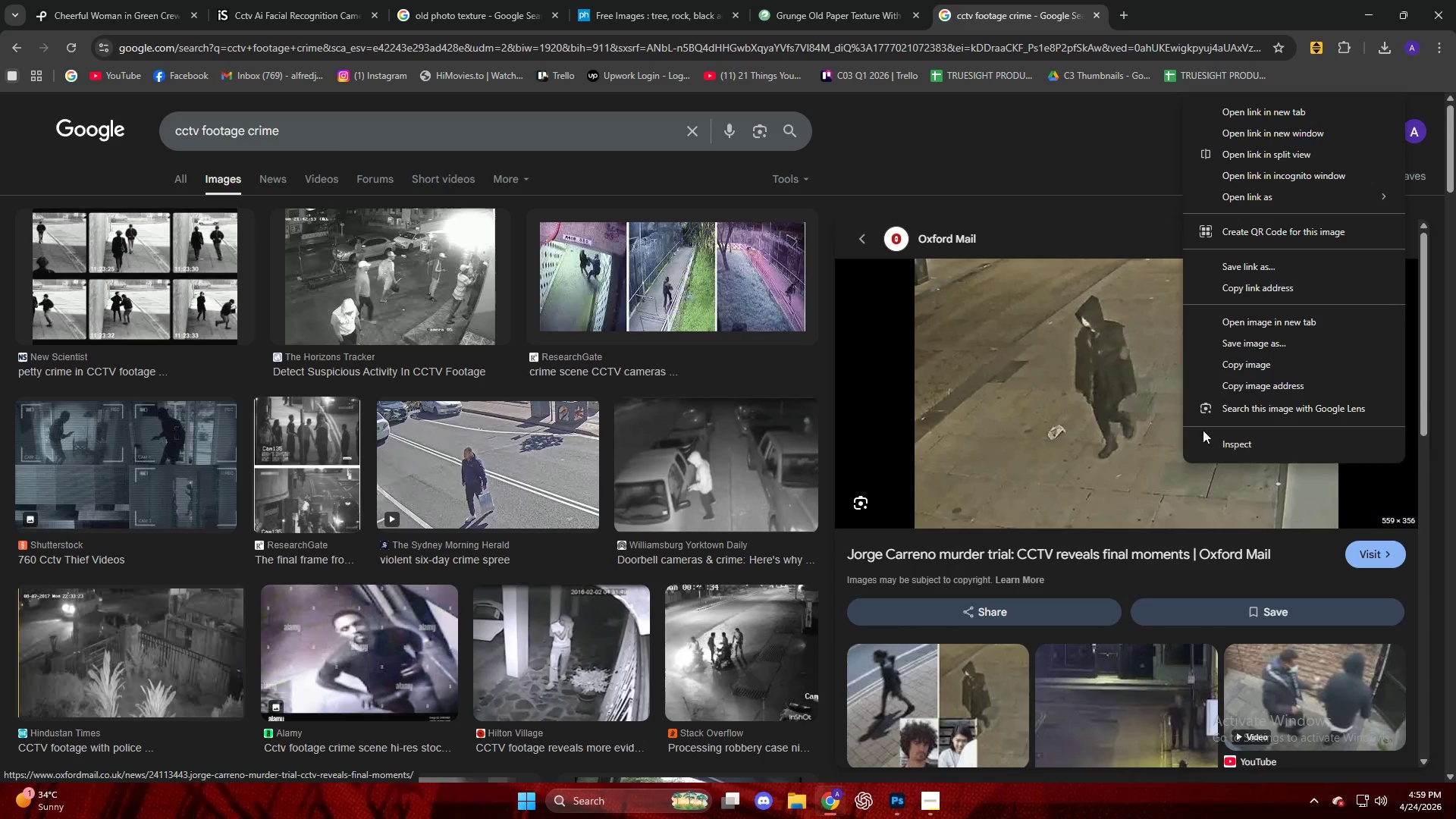 
wait(5.06)
 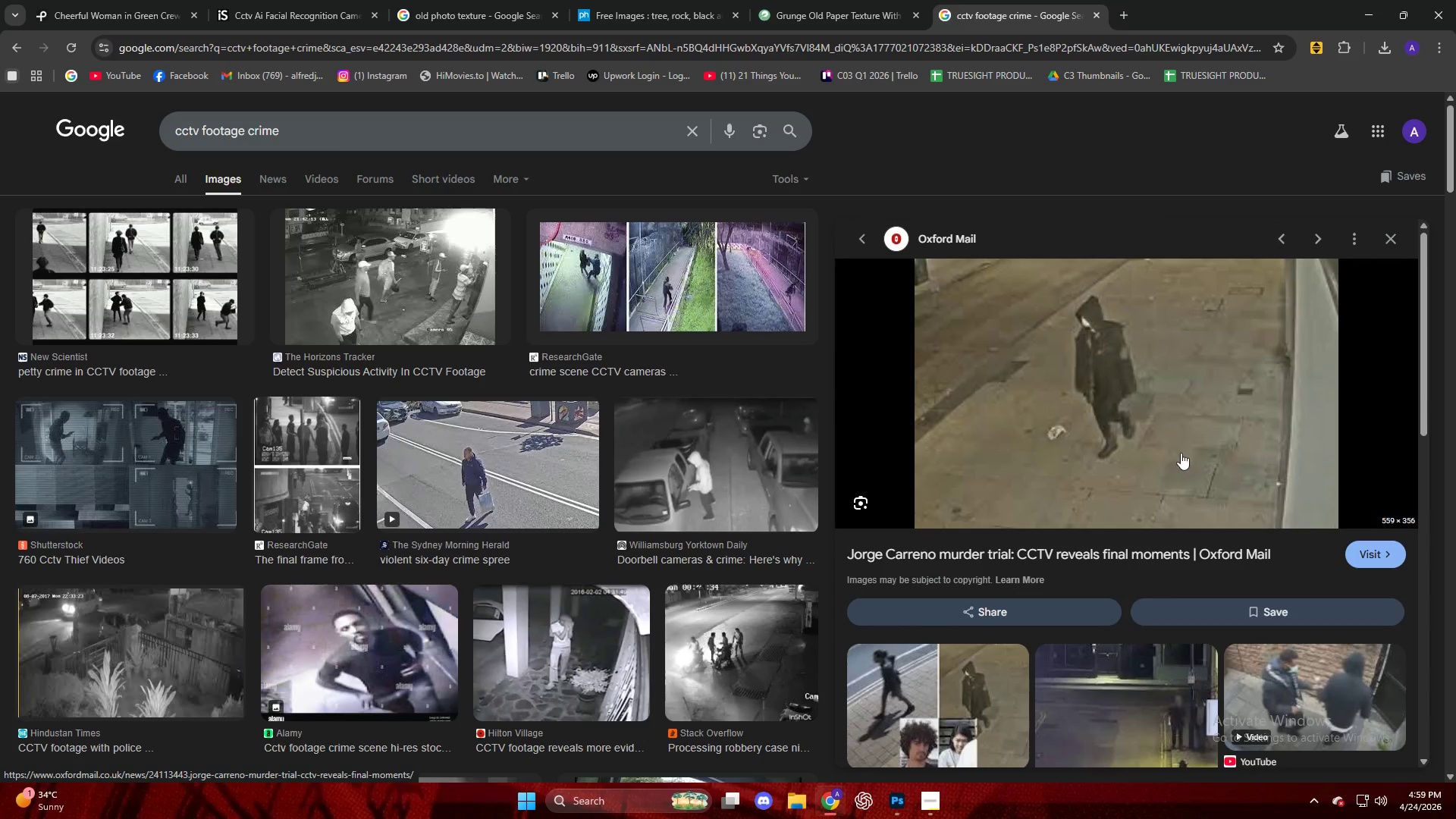 
left_click([1238, 345])
 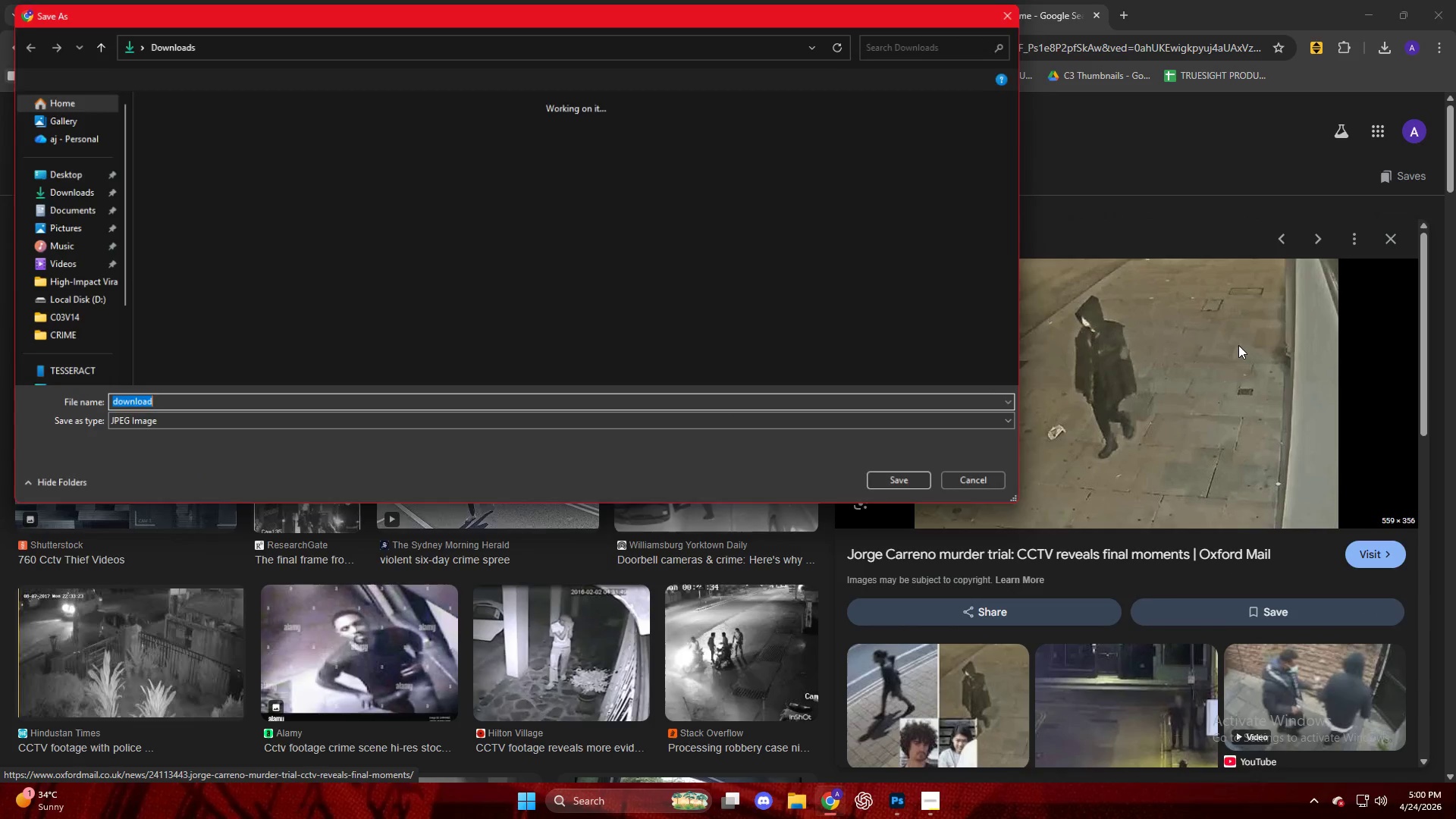 
key(NumpadEnter)
 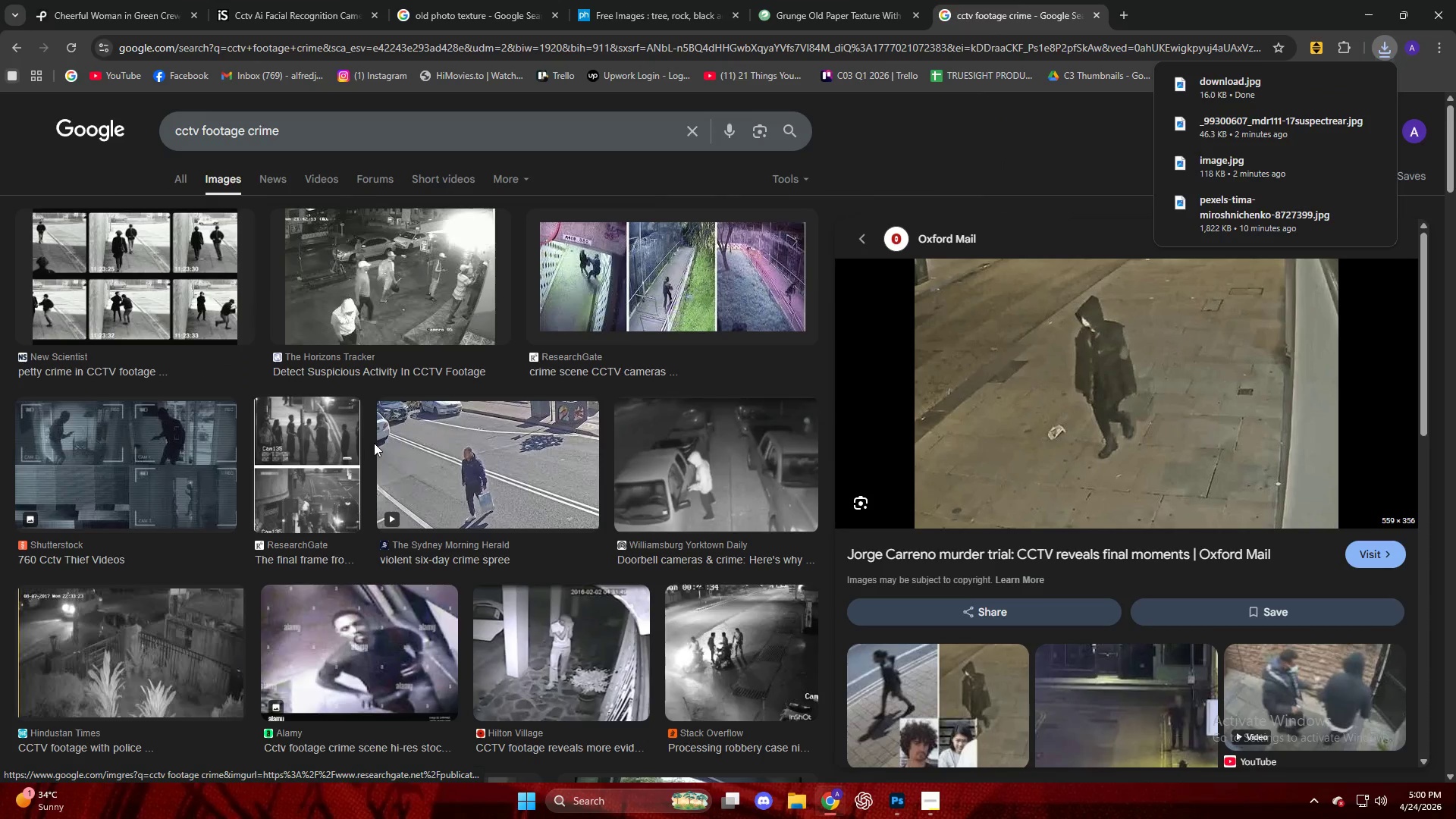 
scroll: coordinate [398, 441], scroll_direction: down, amount: 10.0
 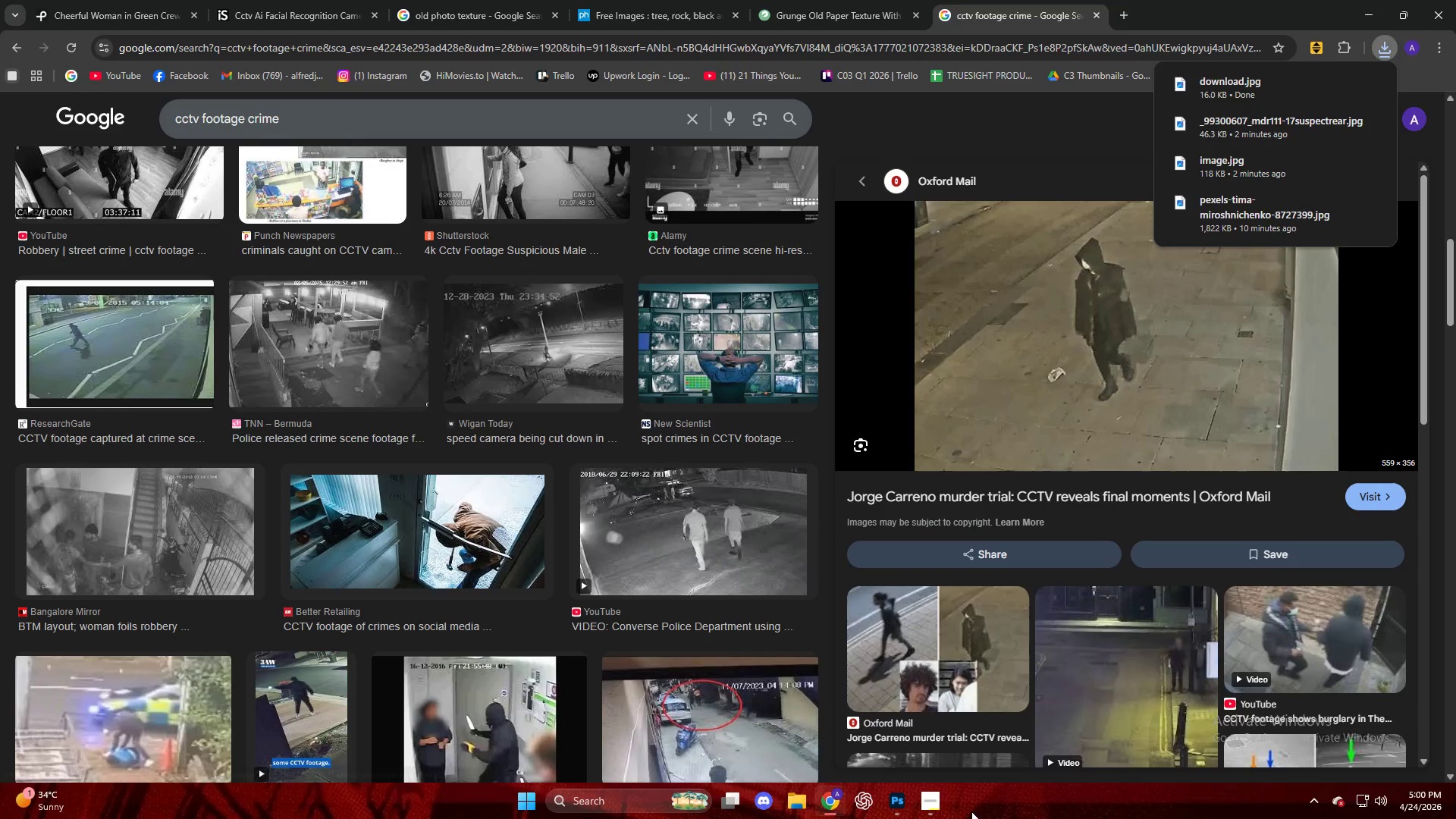 
left_click([928, 802])